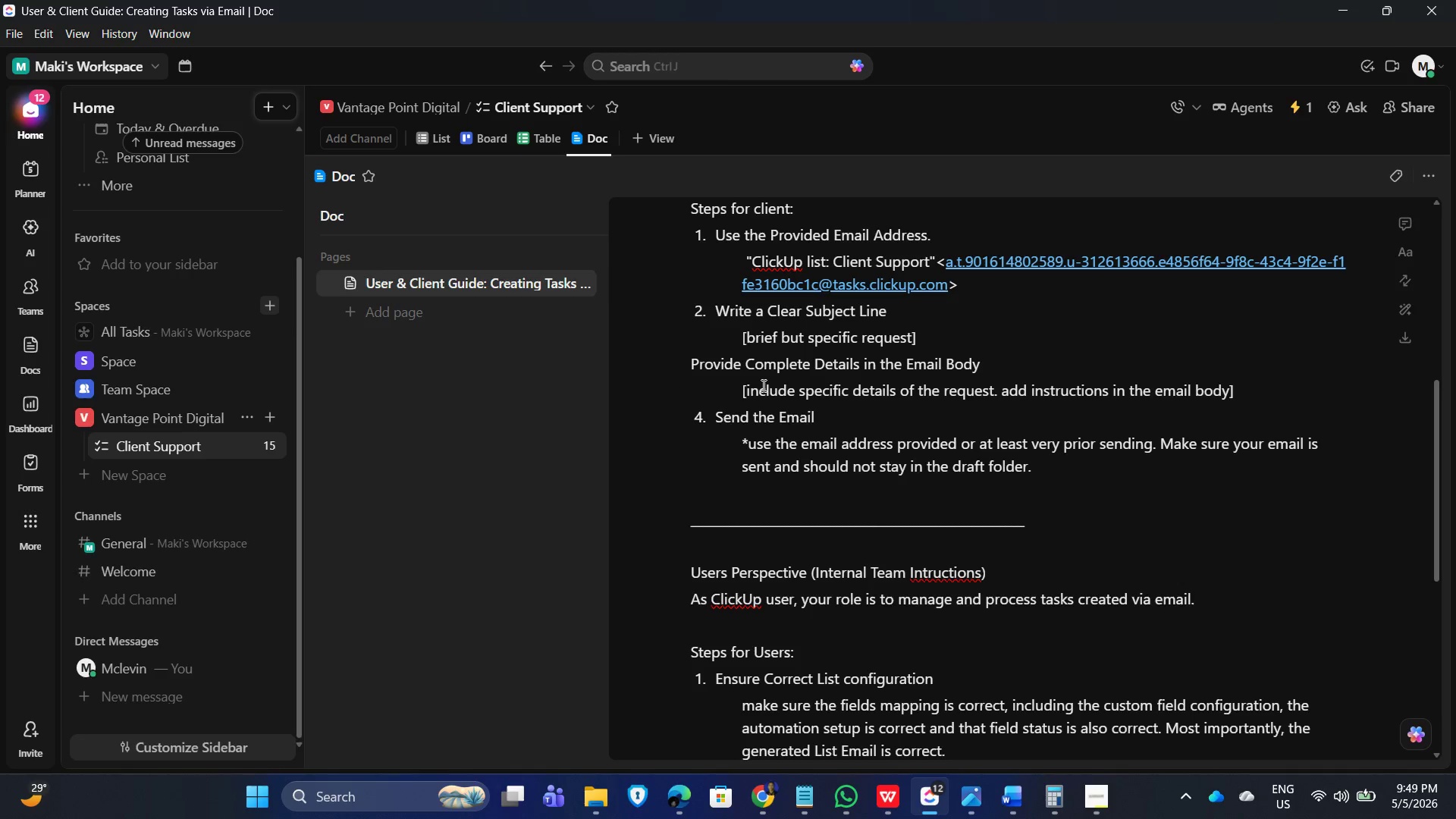 
key(Numpad3)
 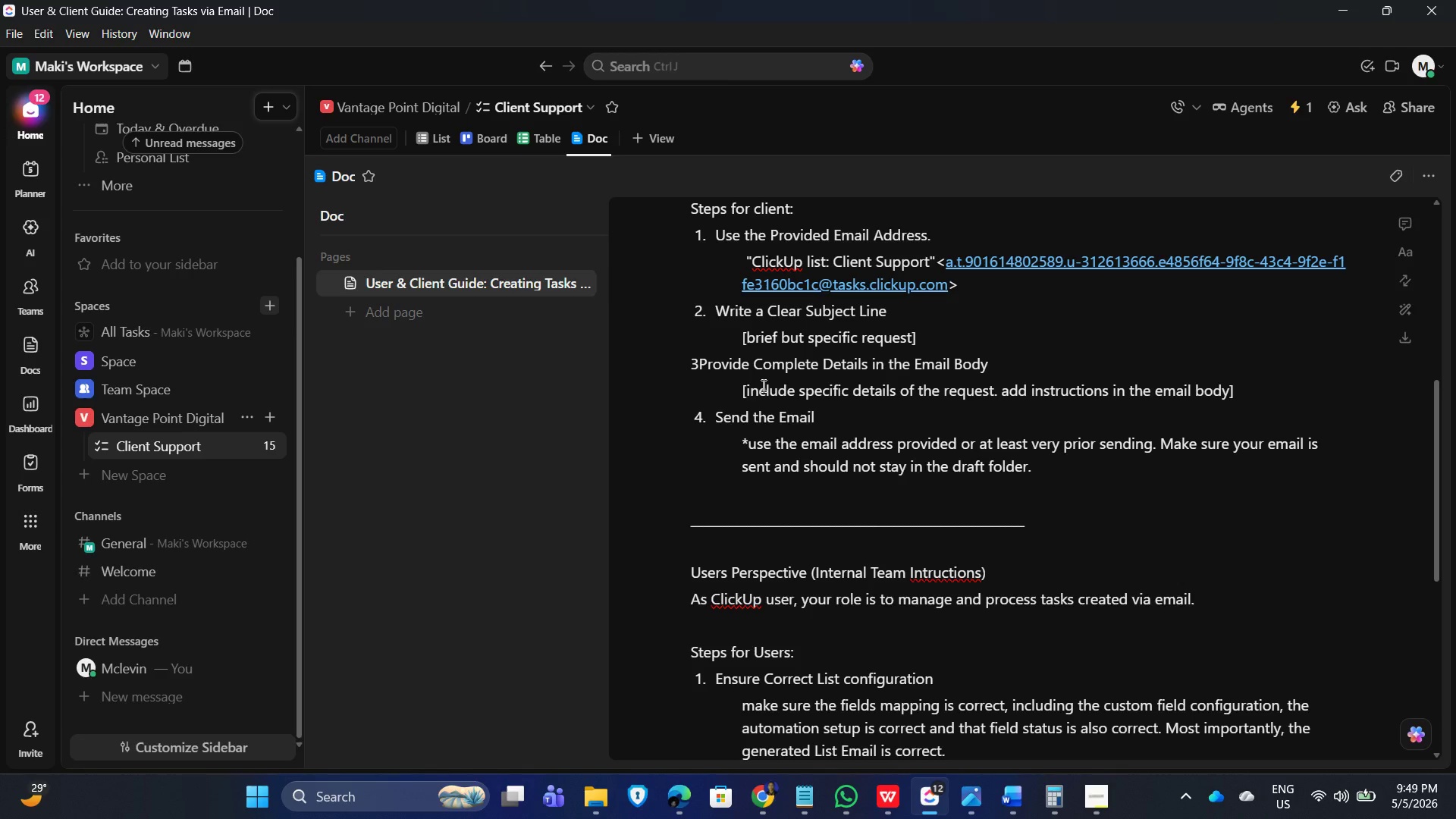 
key(NumpadDecimal)
 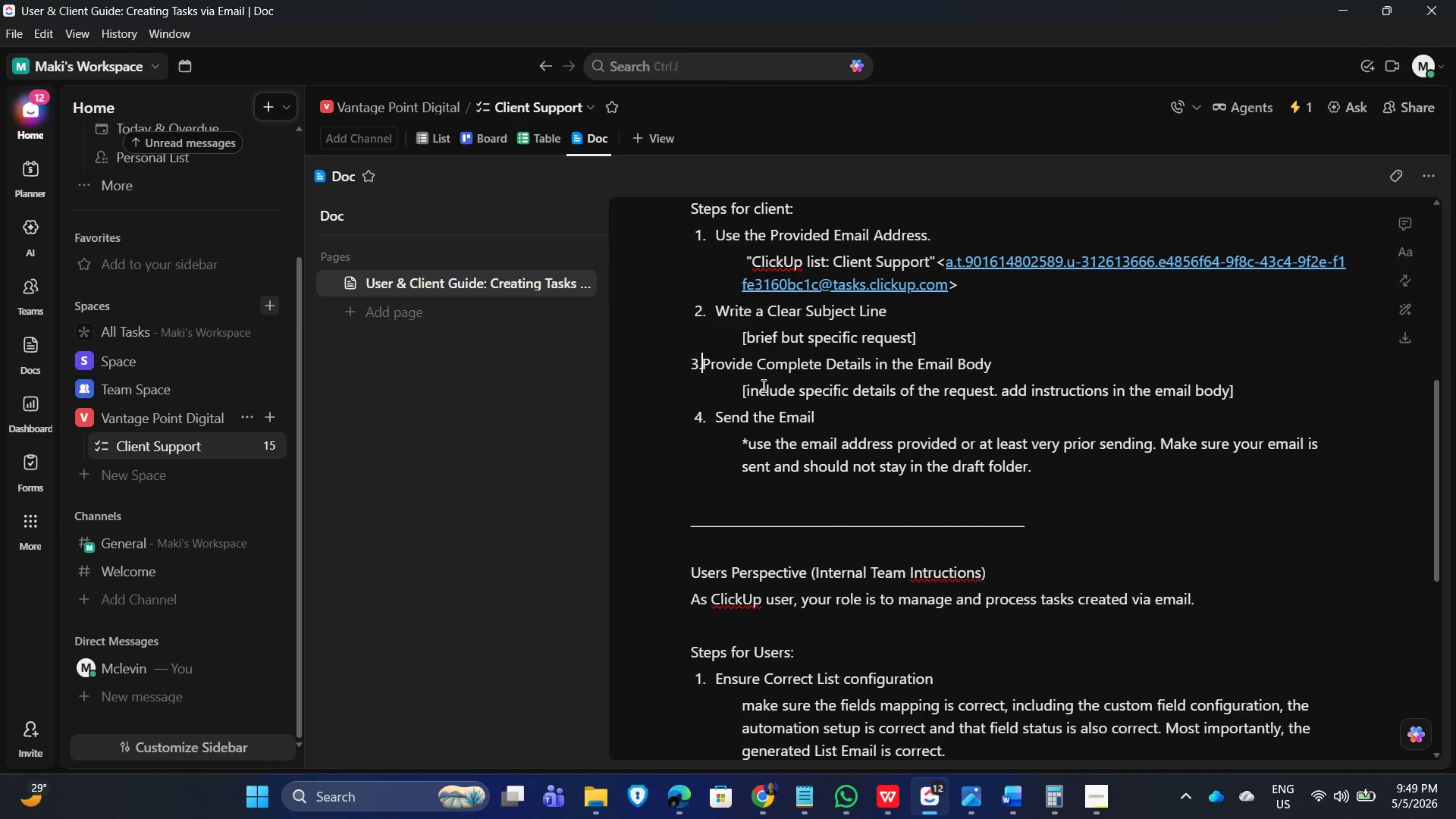 
key(NumpadEnter)
 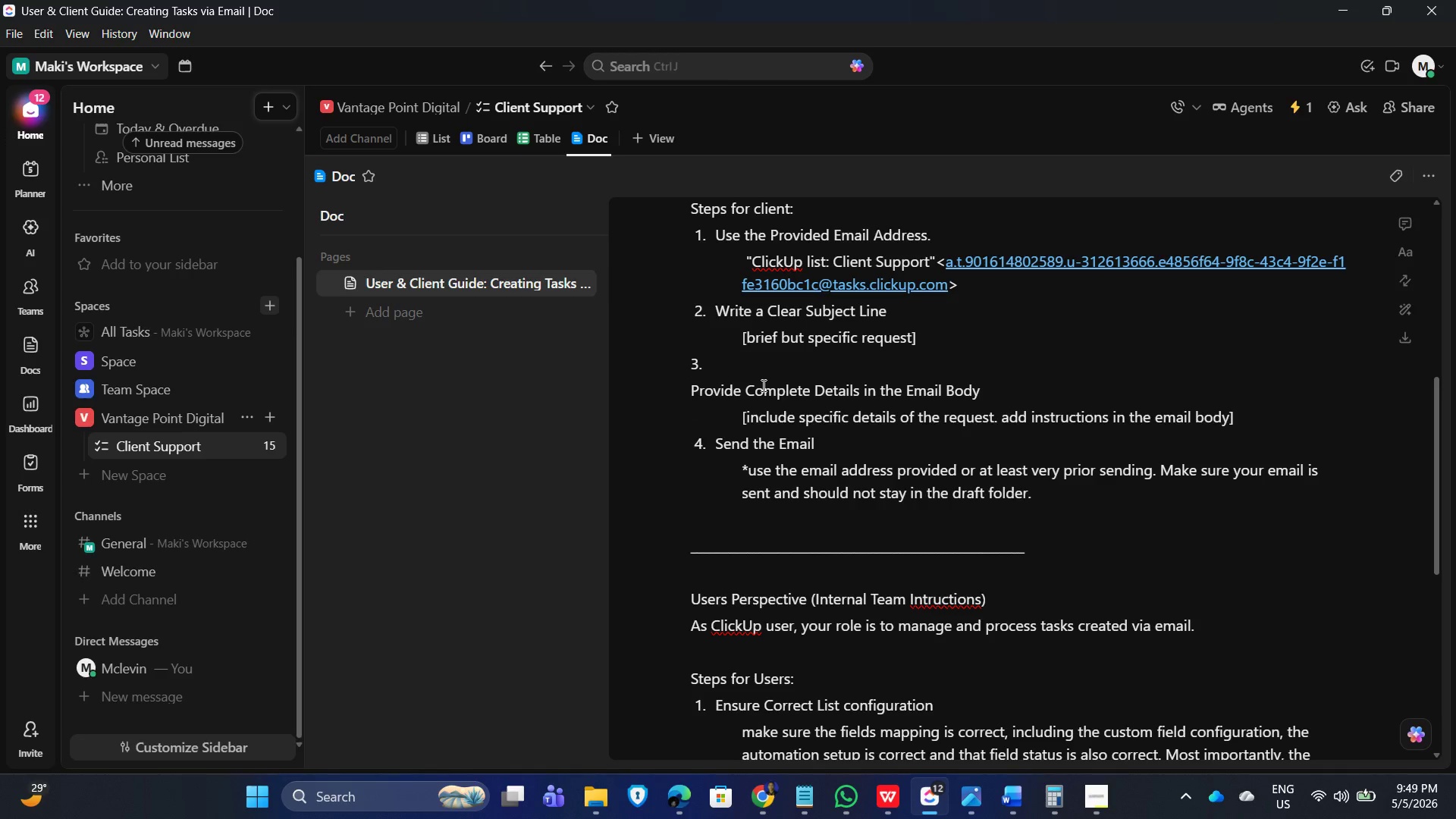 
key(Backspace)
 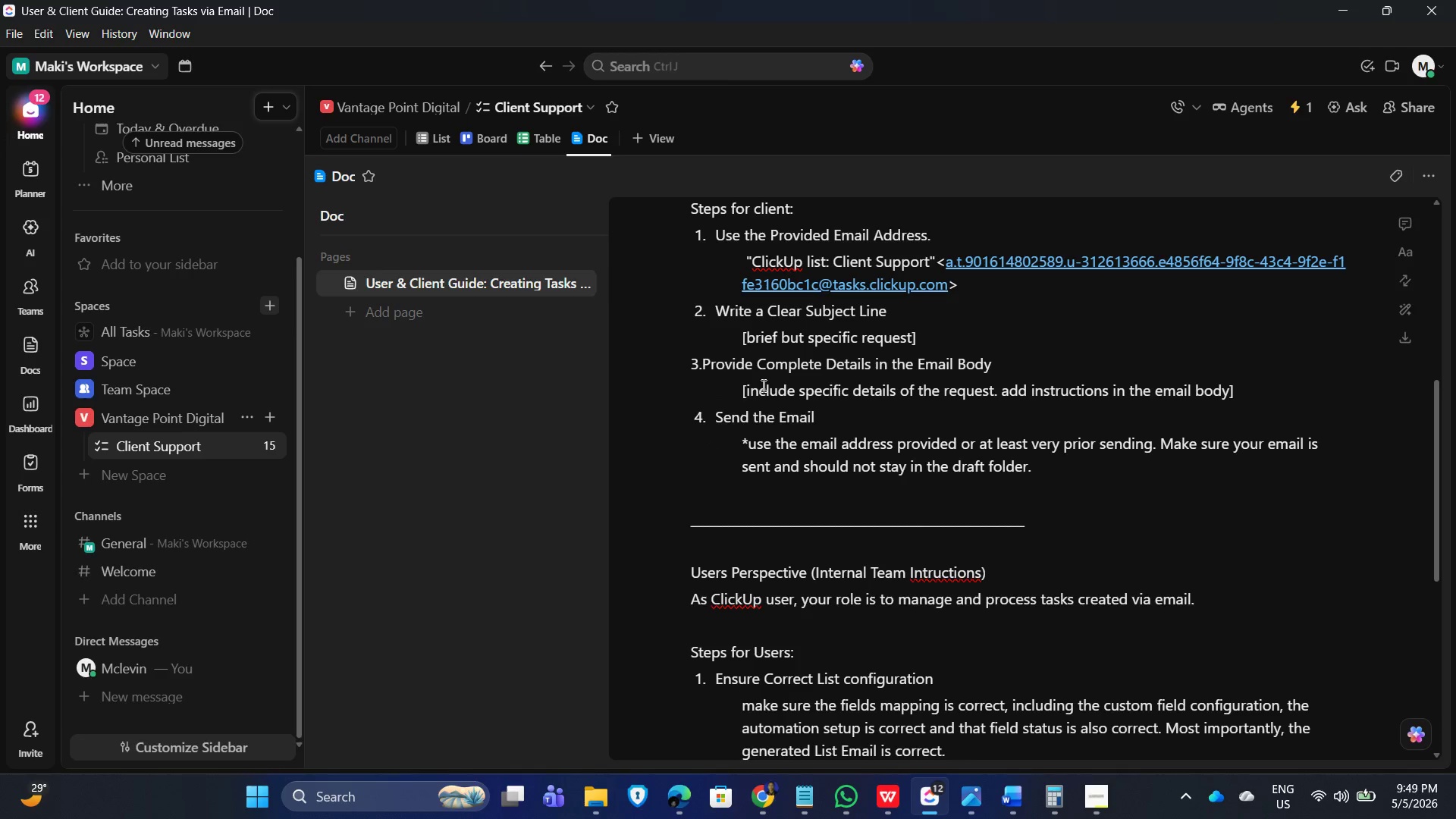 
key(Space)
 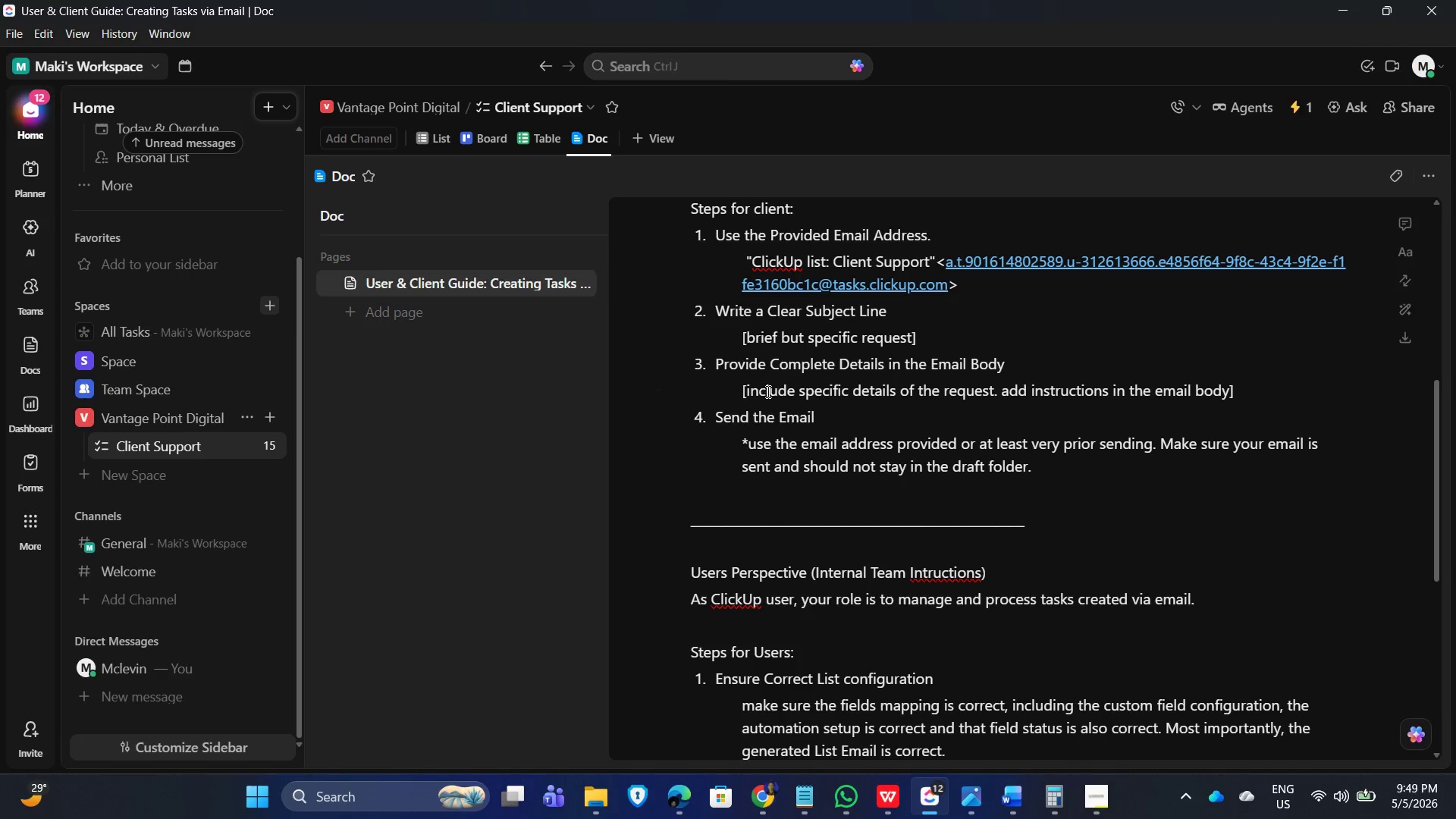 
scroll: coordinate [849, 482], scroll_direction: down, amount: 4.0
 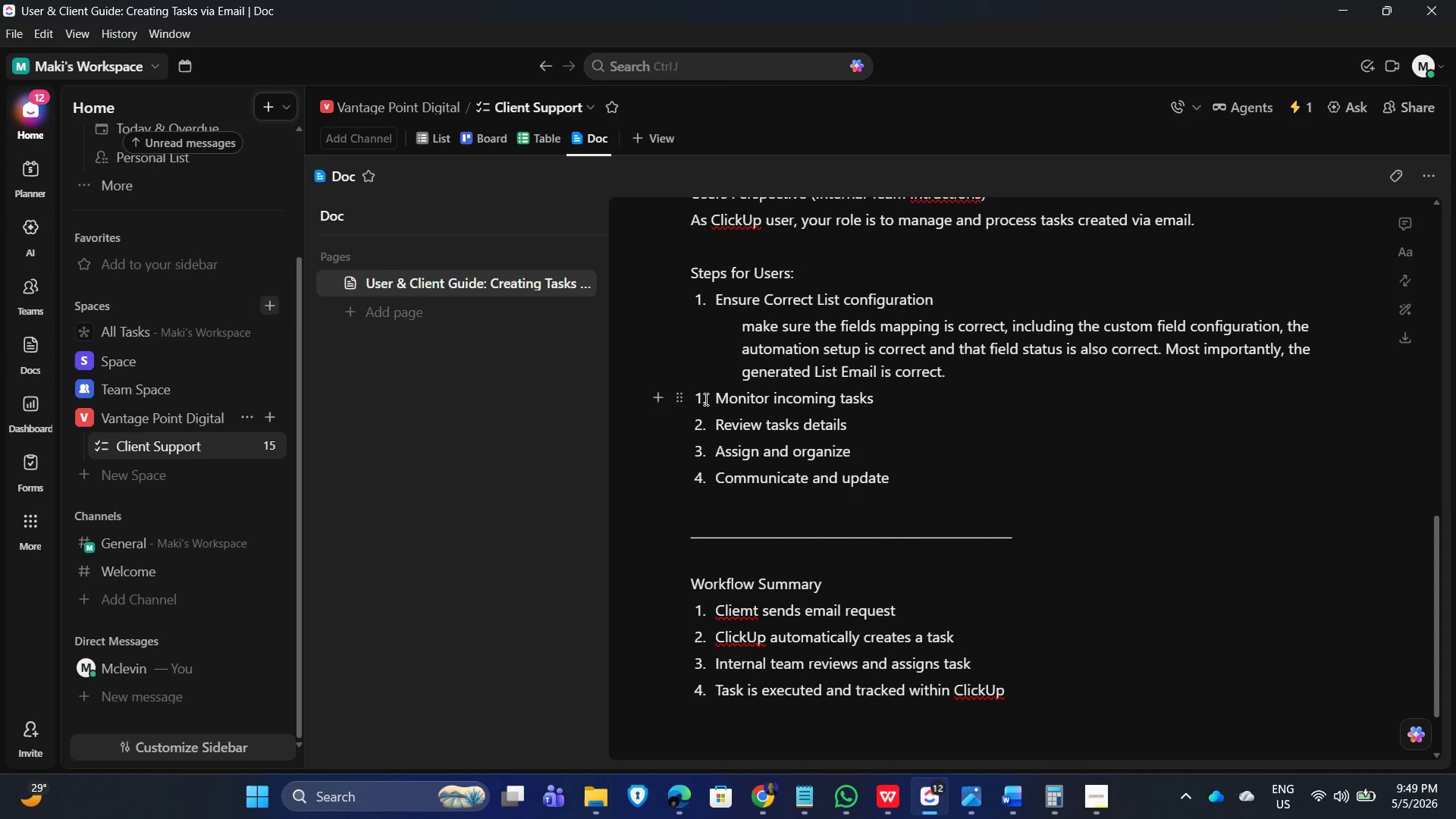 
left_click([715, 400])
 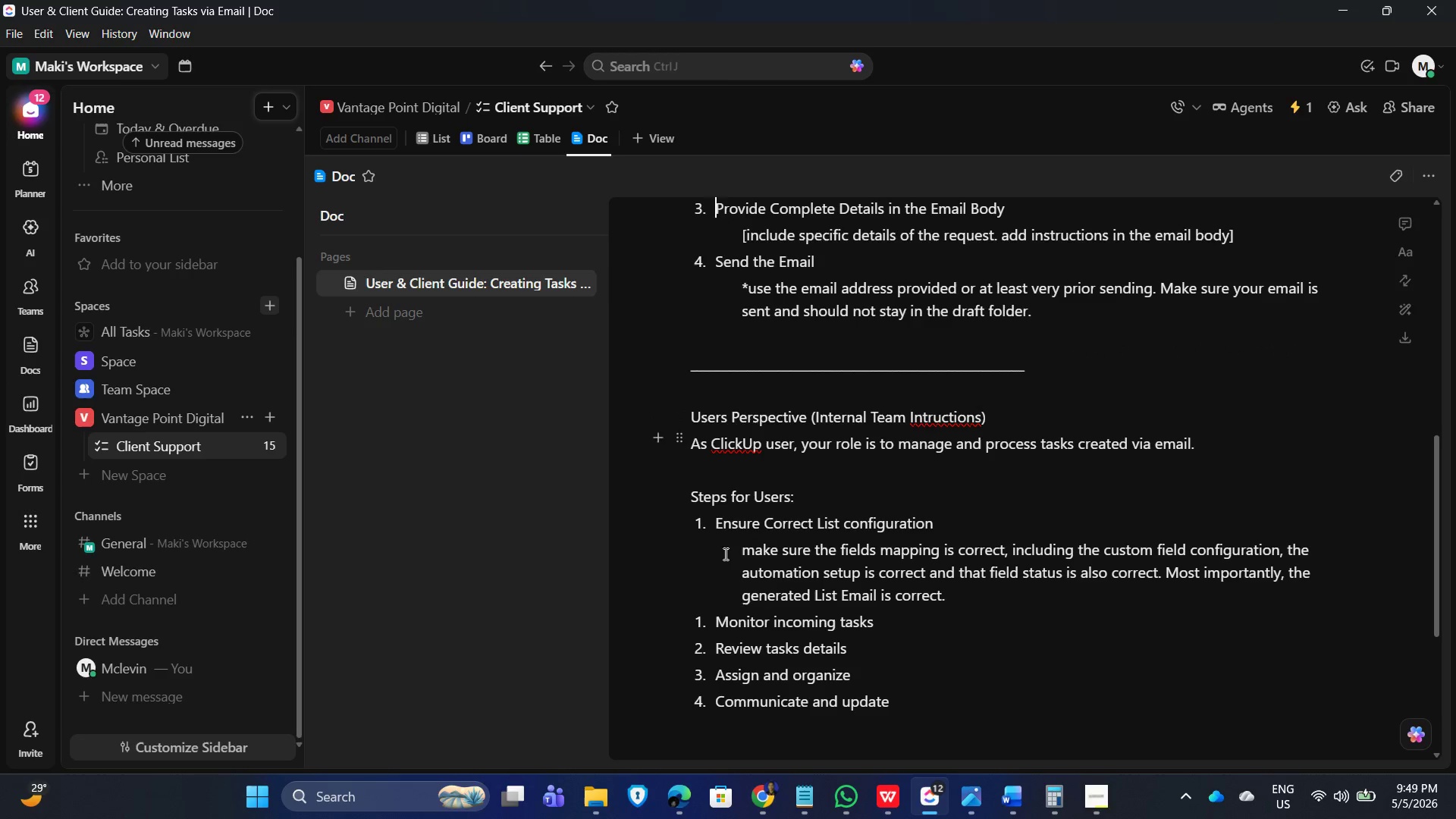 
scroll: coordinate [792, 529], scroll_direction: down, amount: 3.0
 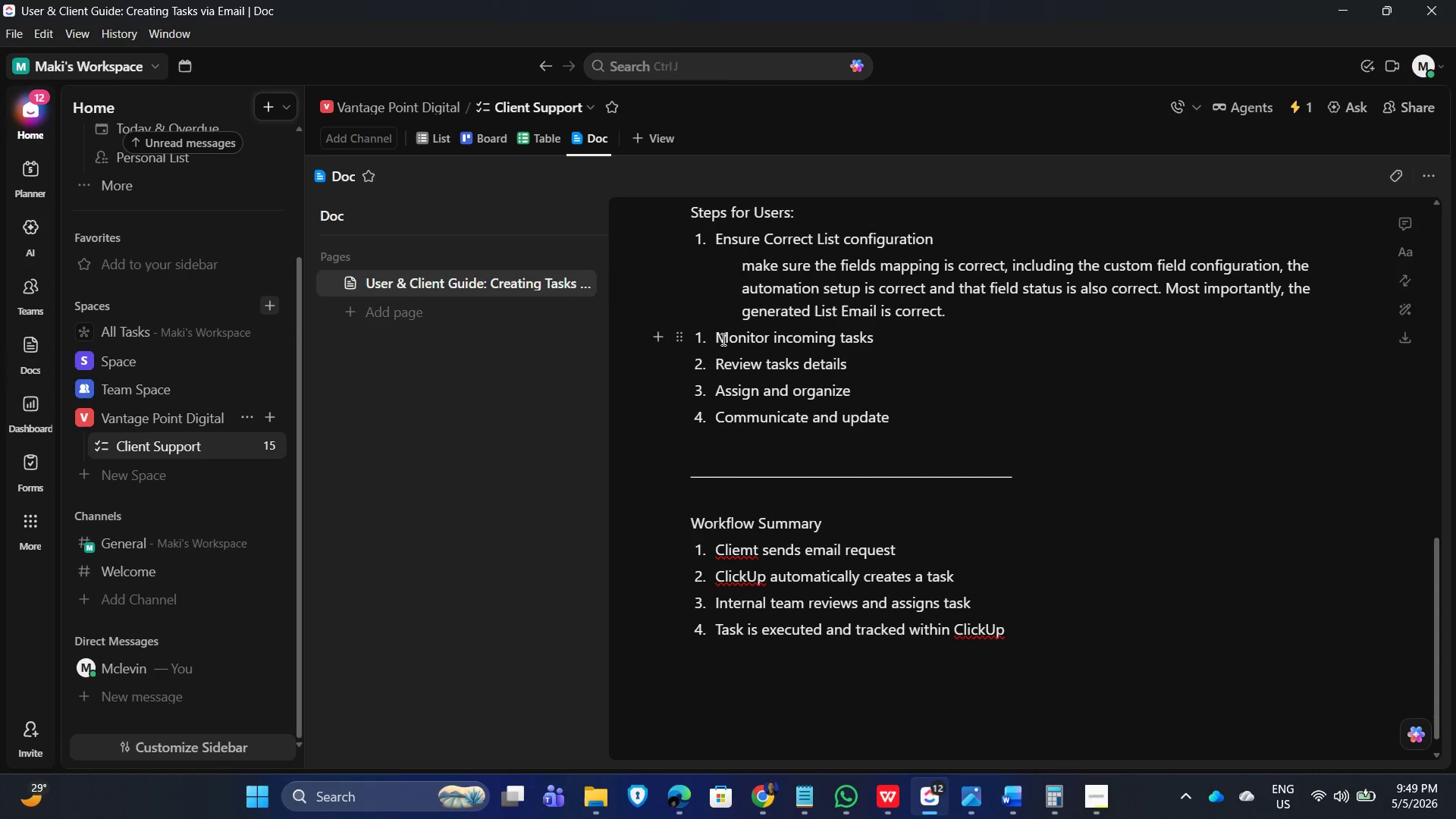 
left_click([714, 337])
 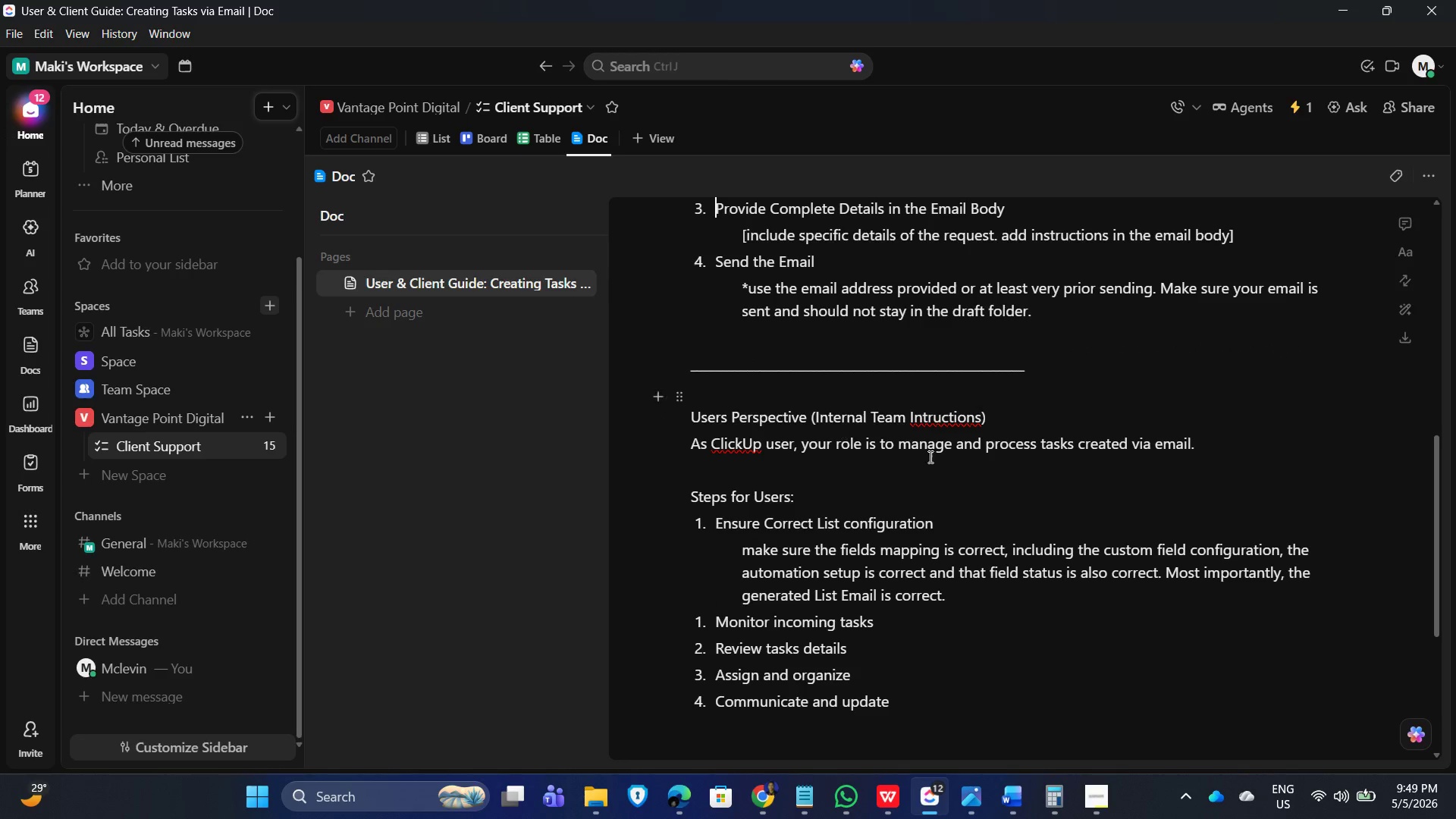 
scroll: coordinate [964, 479], scroll_direction: down, amount: 2.0
 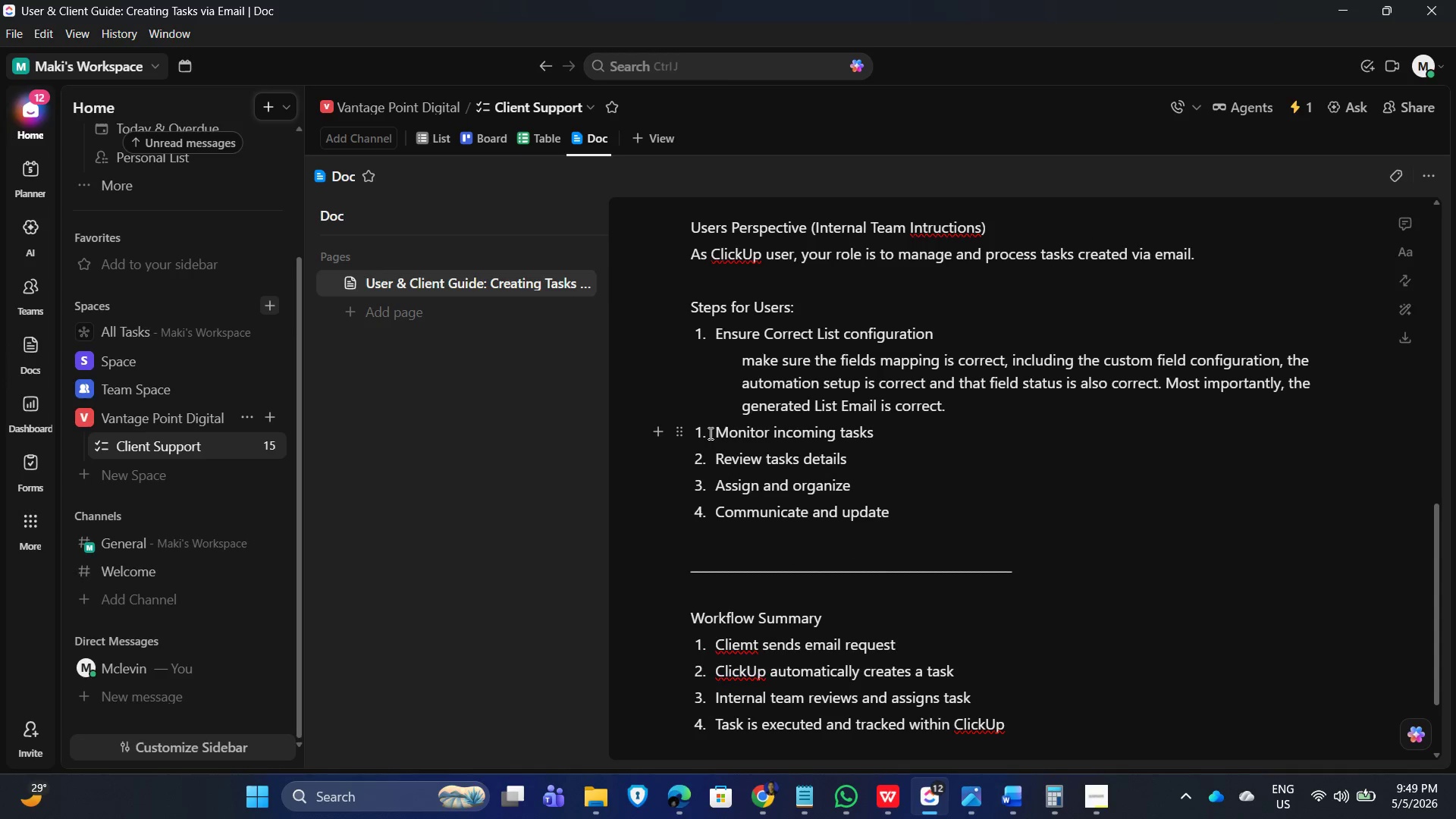 
left_click([724, 434])
 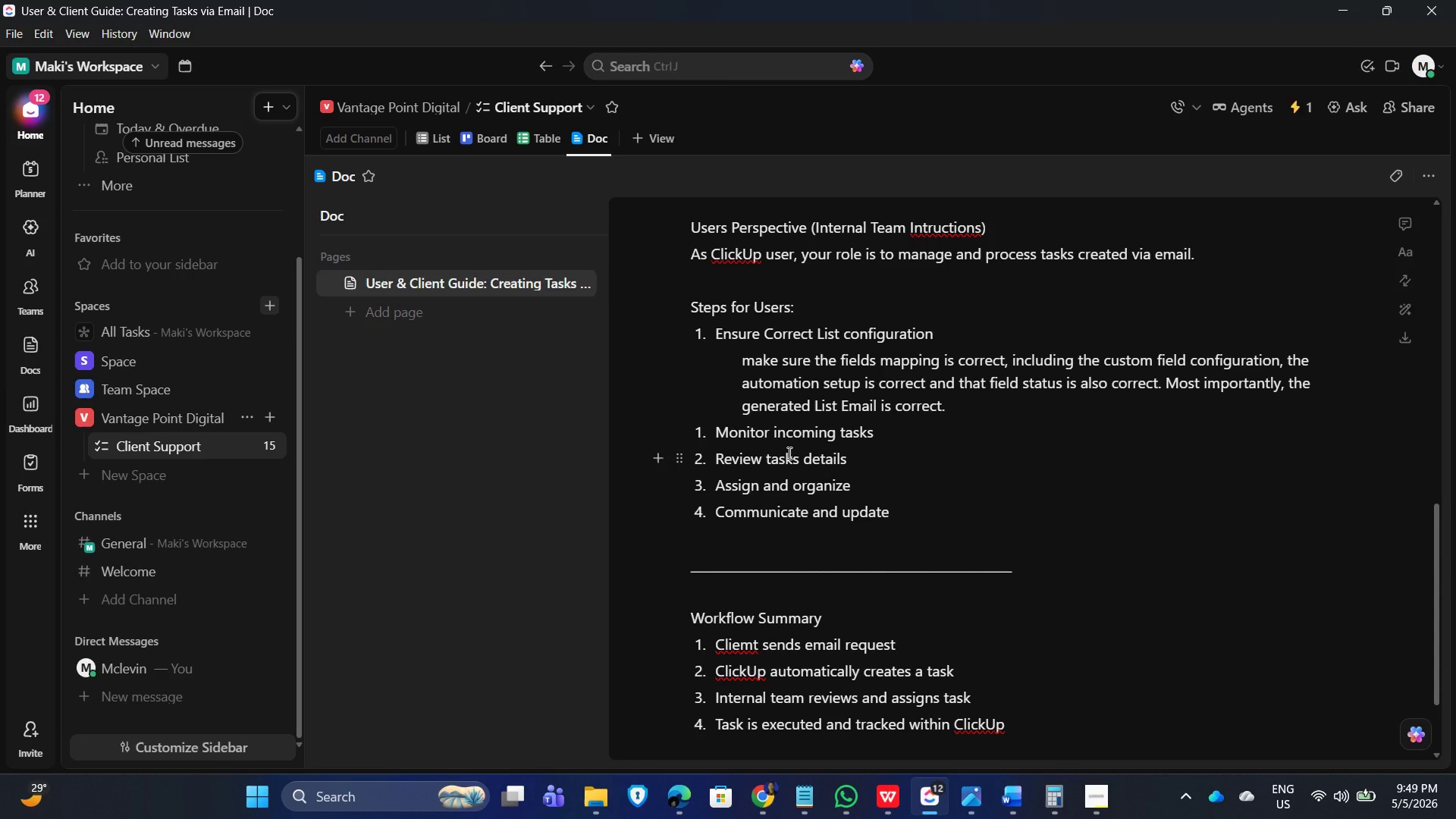 
key(ArrowLeft)
 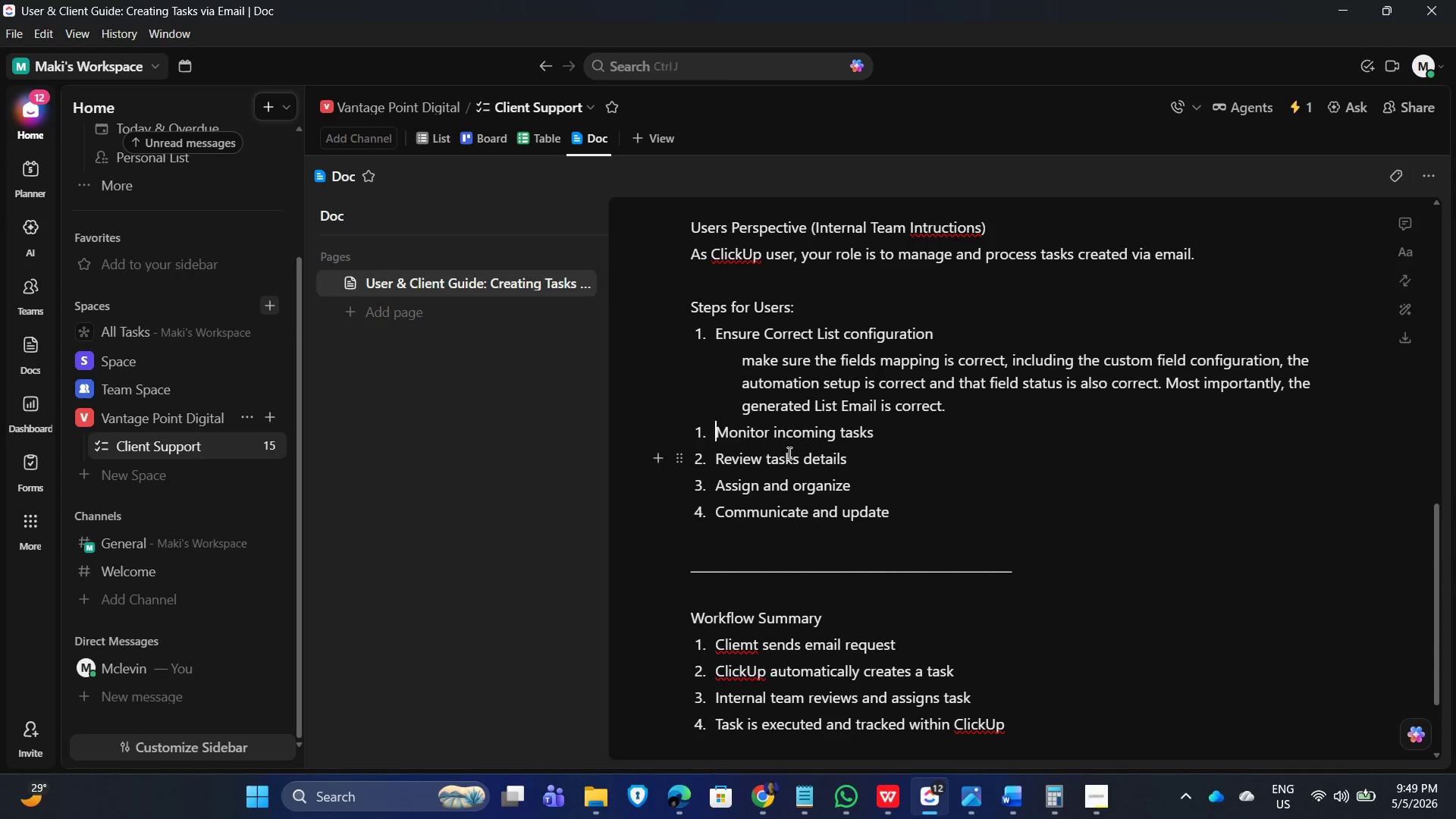 
key(Backspace)
 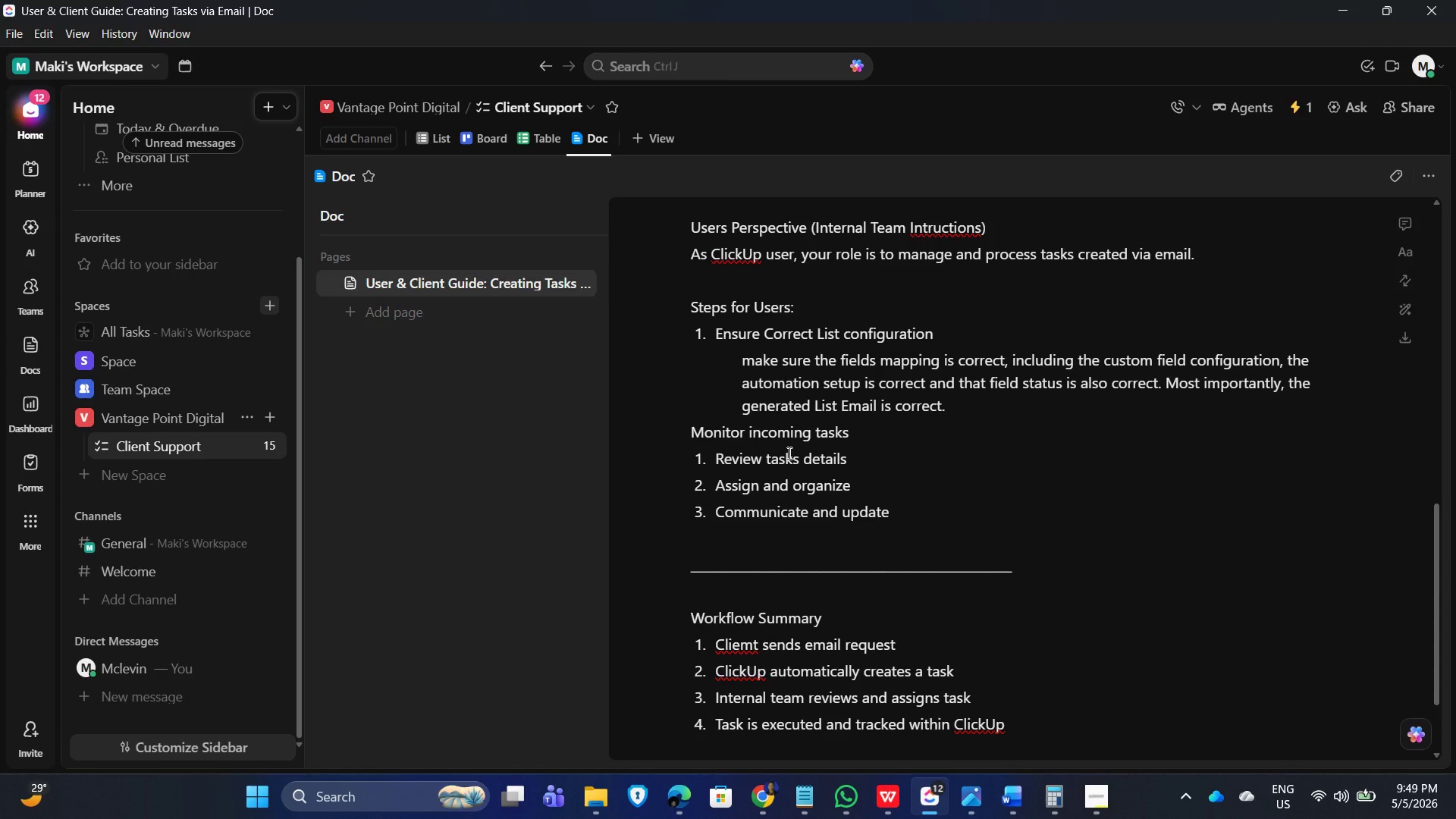 
key(Numpad2)
 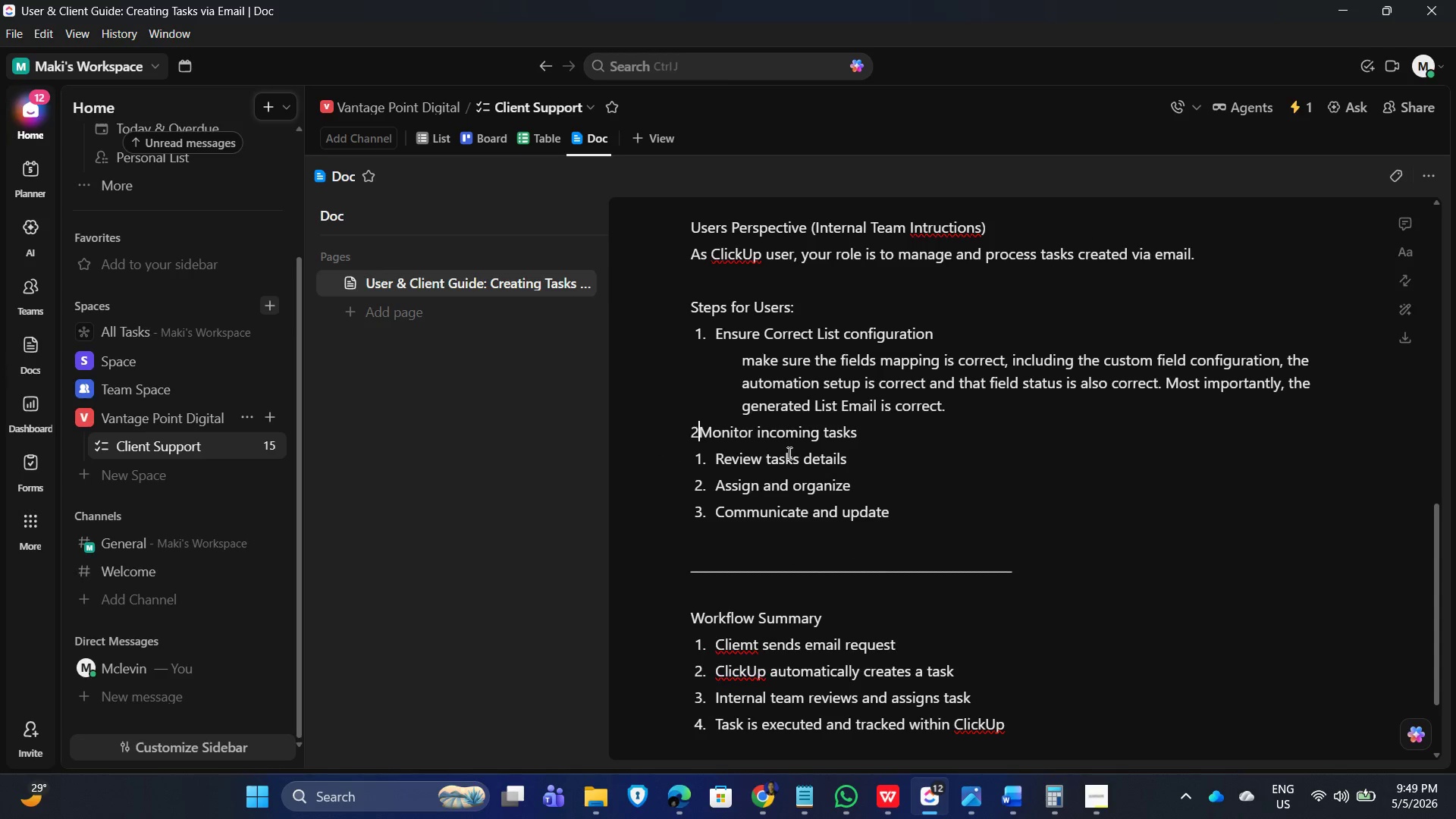 
key(NumpadDecimal)
 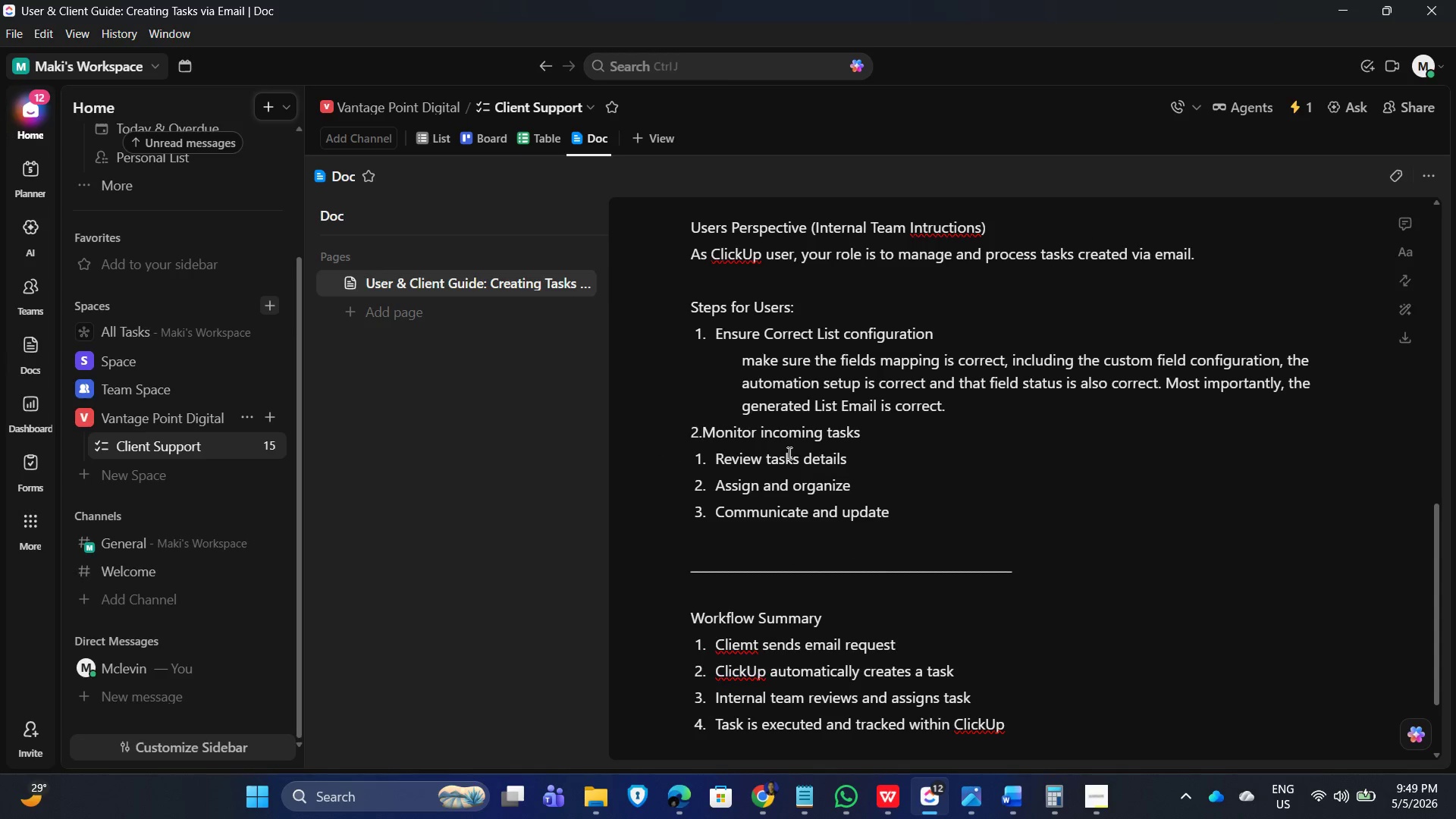 
key(Space)
 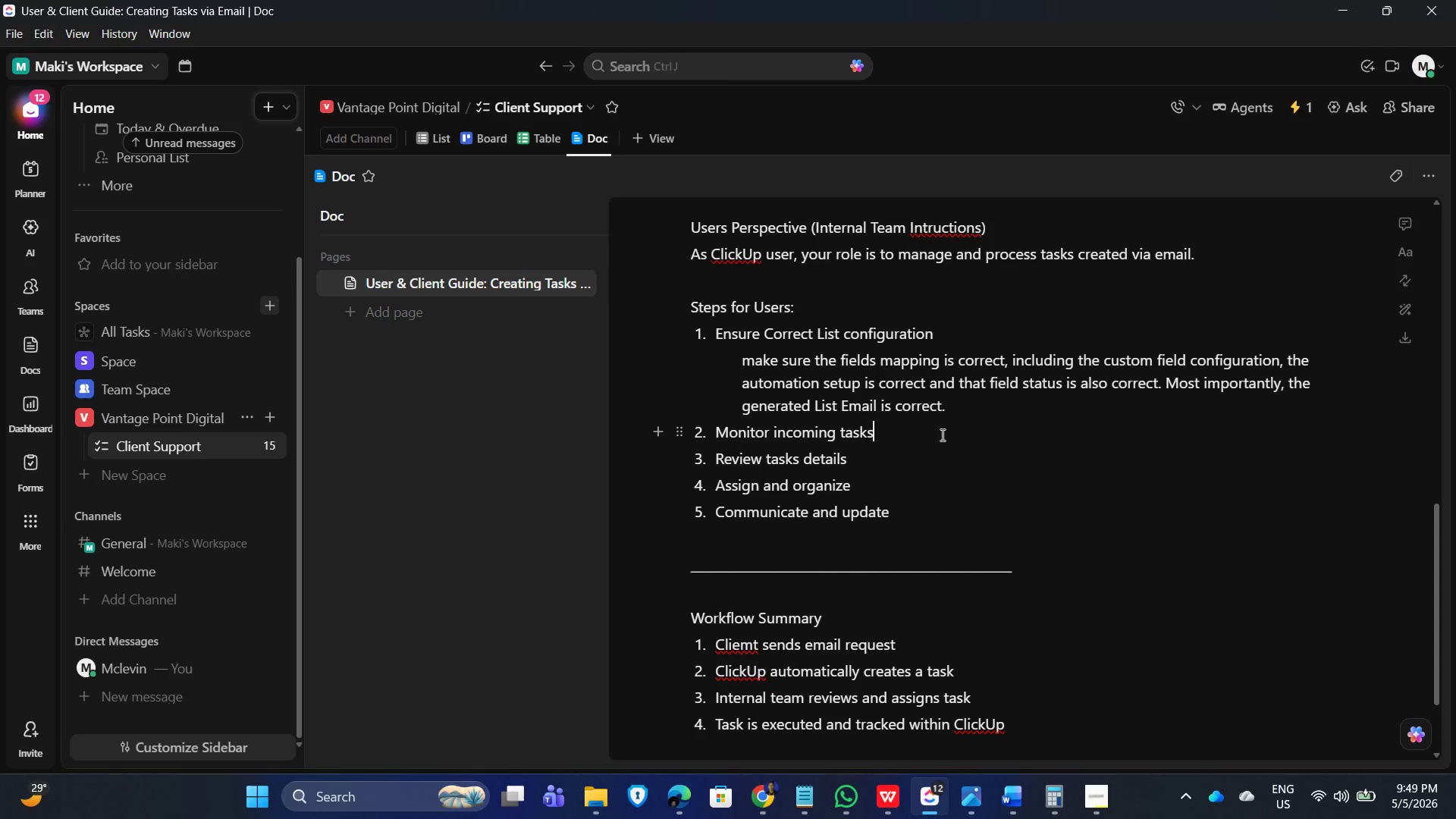 
key(Enter)
 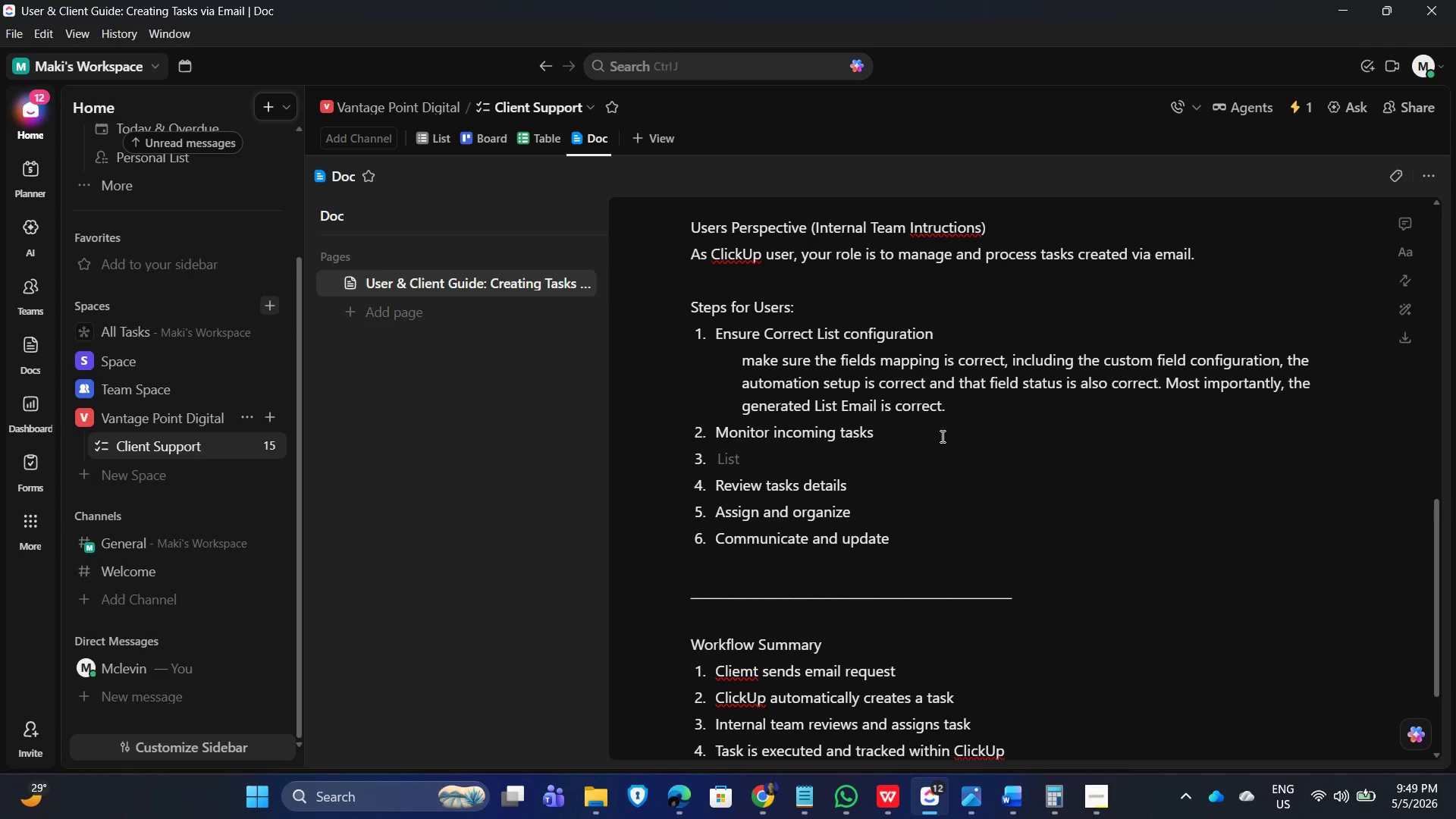 
key(Backspace)
 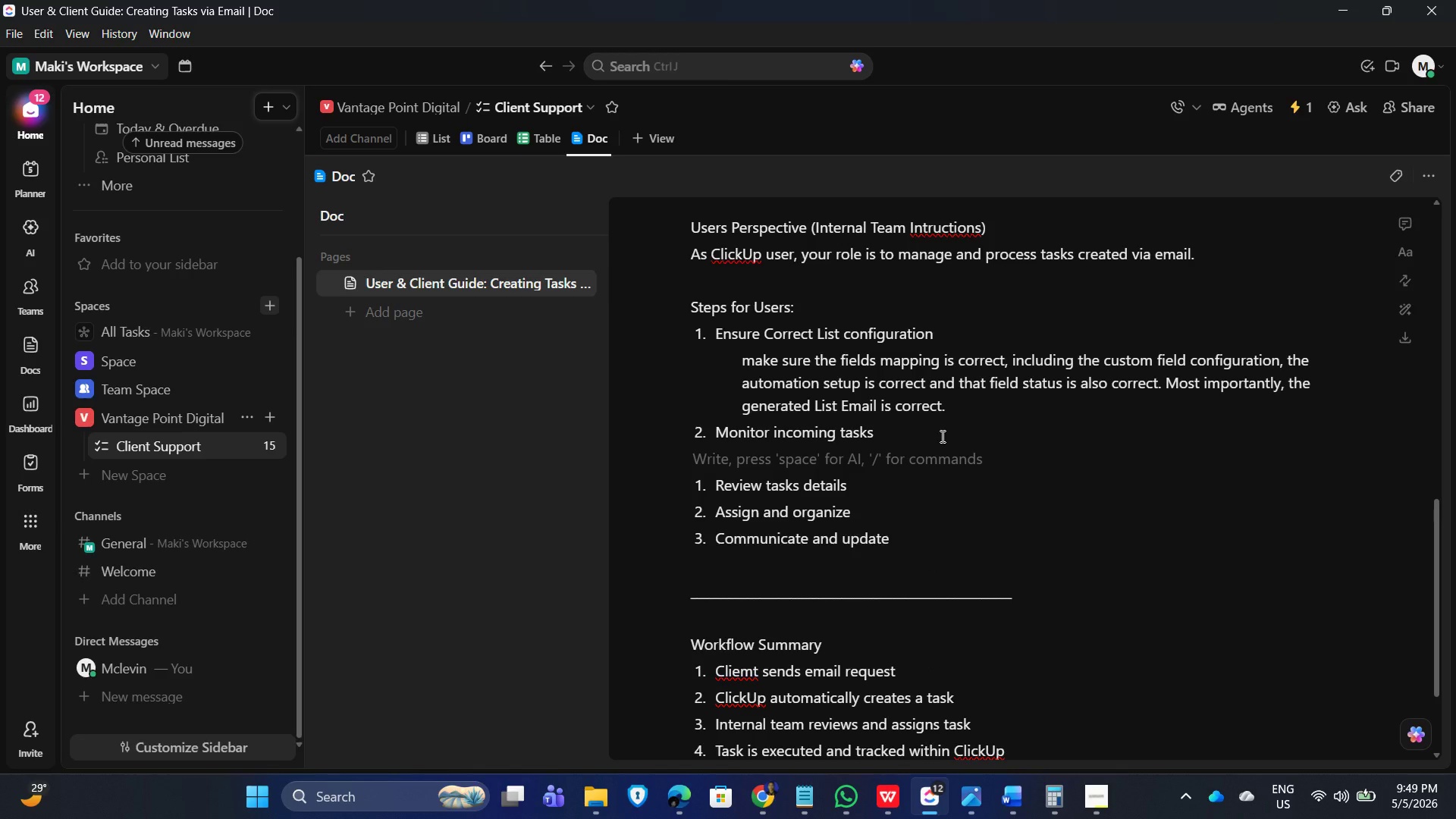 
key(Tab)
 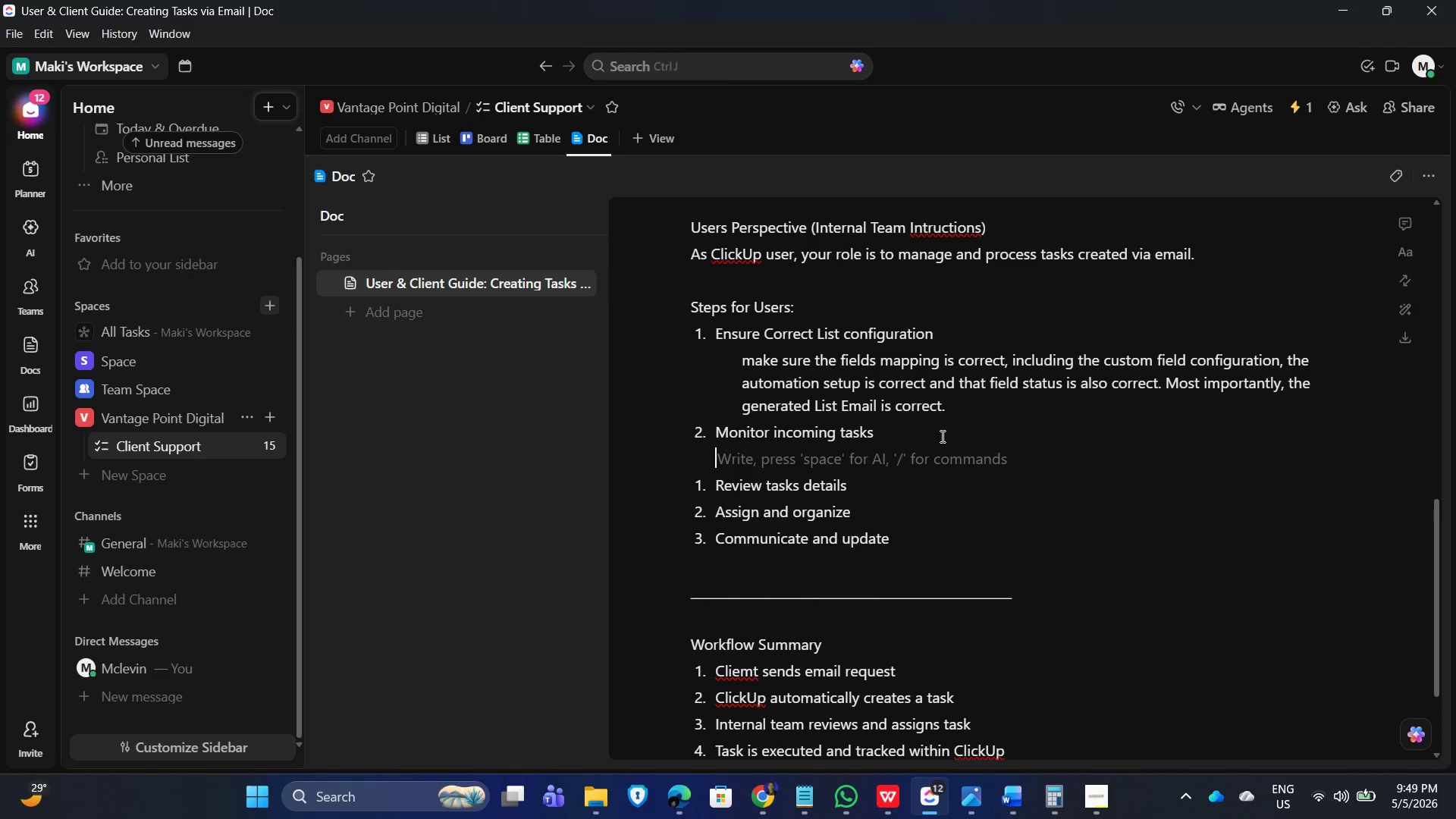 
key(Tab)
 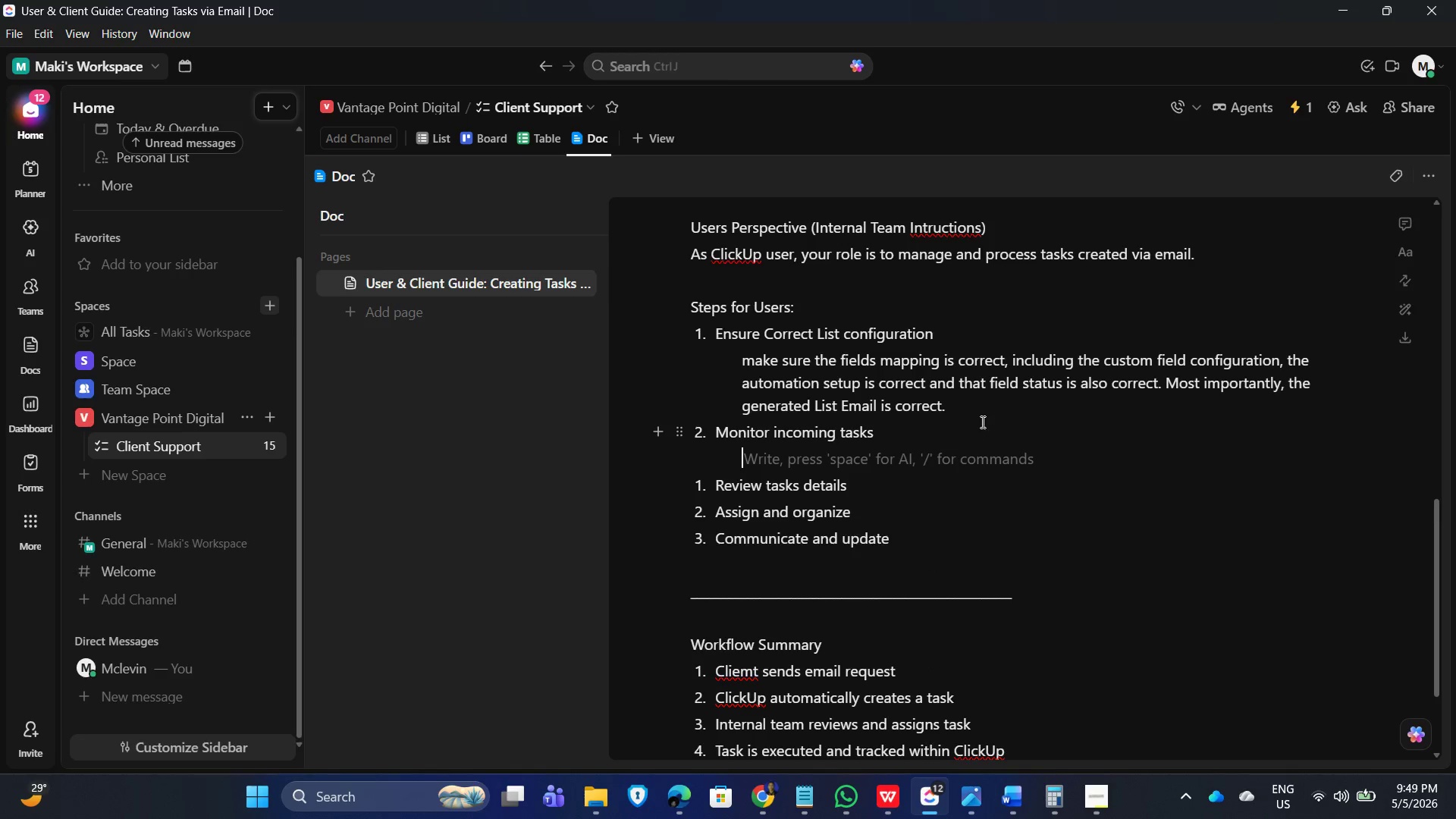 
key(Enter)
 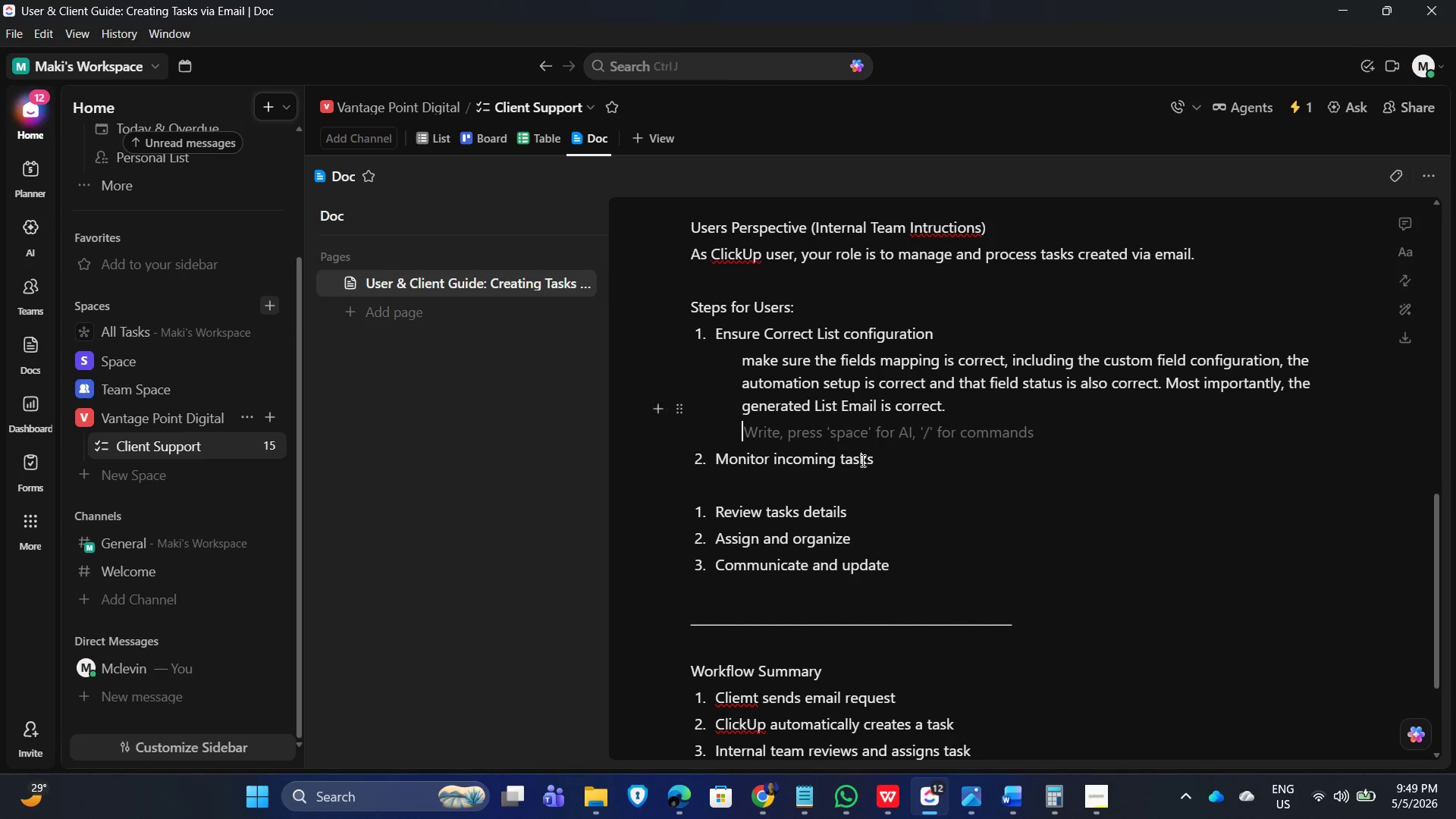 
left_click([780, 474])
 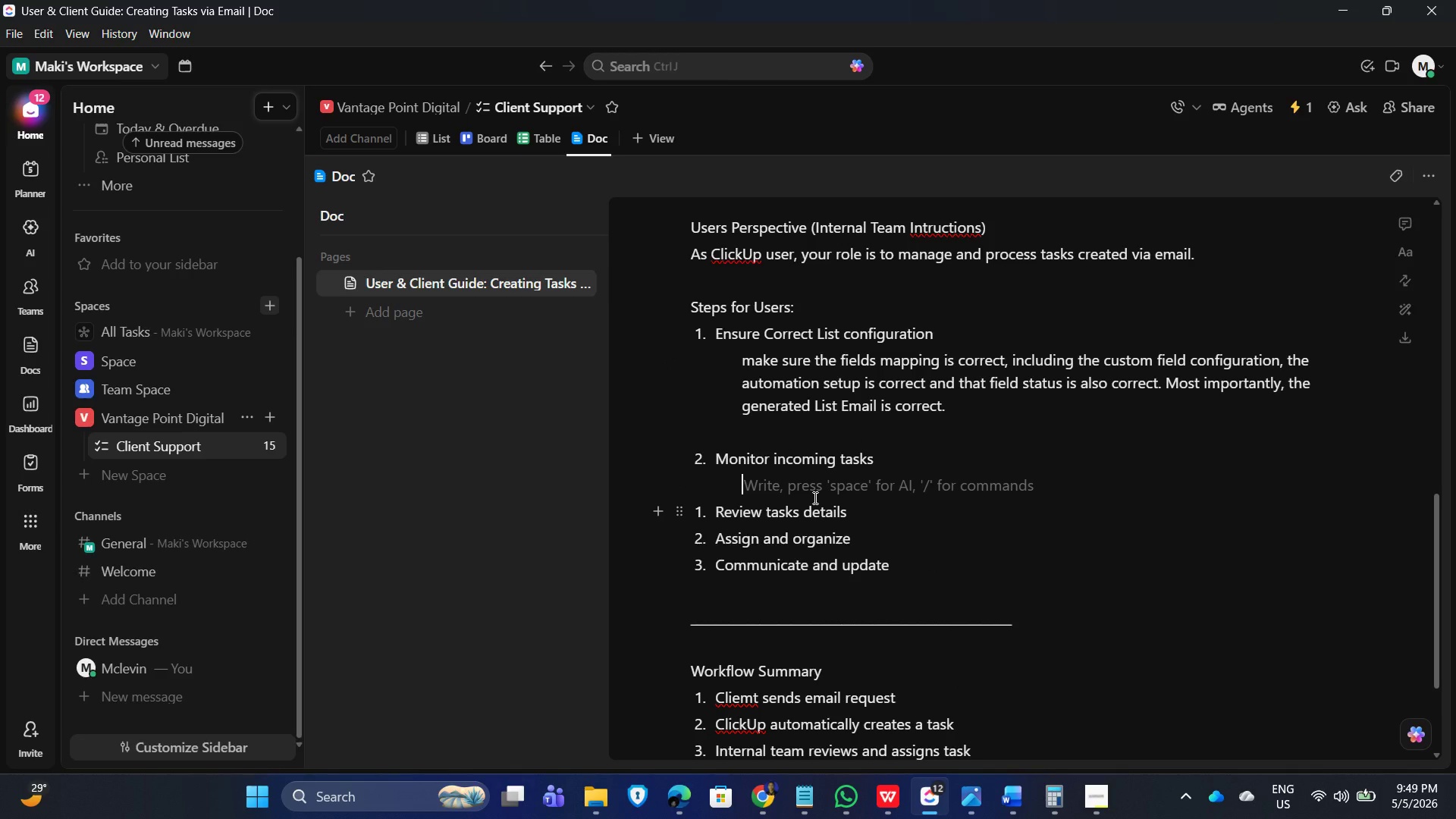 
type(ensure that tasks created are properly monitored. use the b)
key(Backspace)
type(different views to check workflow.)
 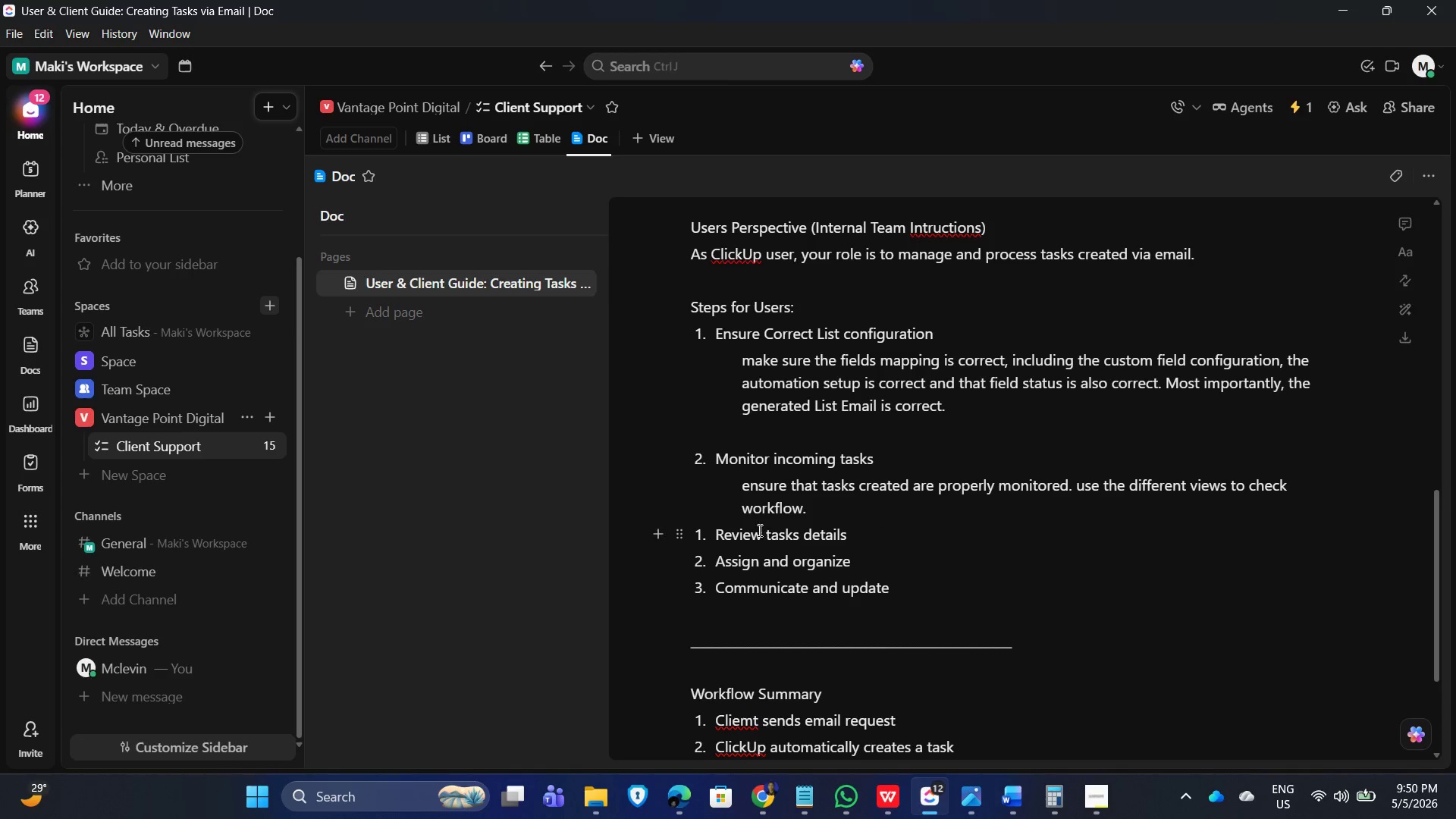 
left_click([717, 536])
 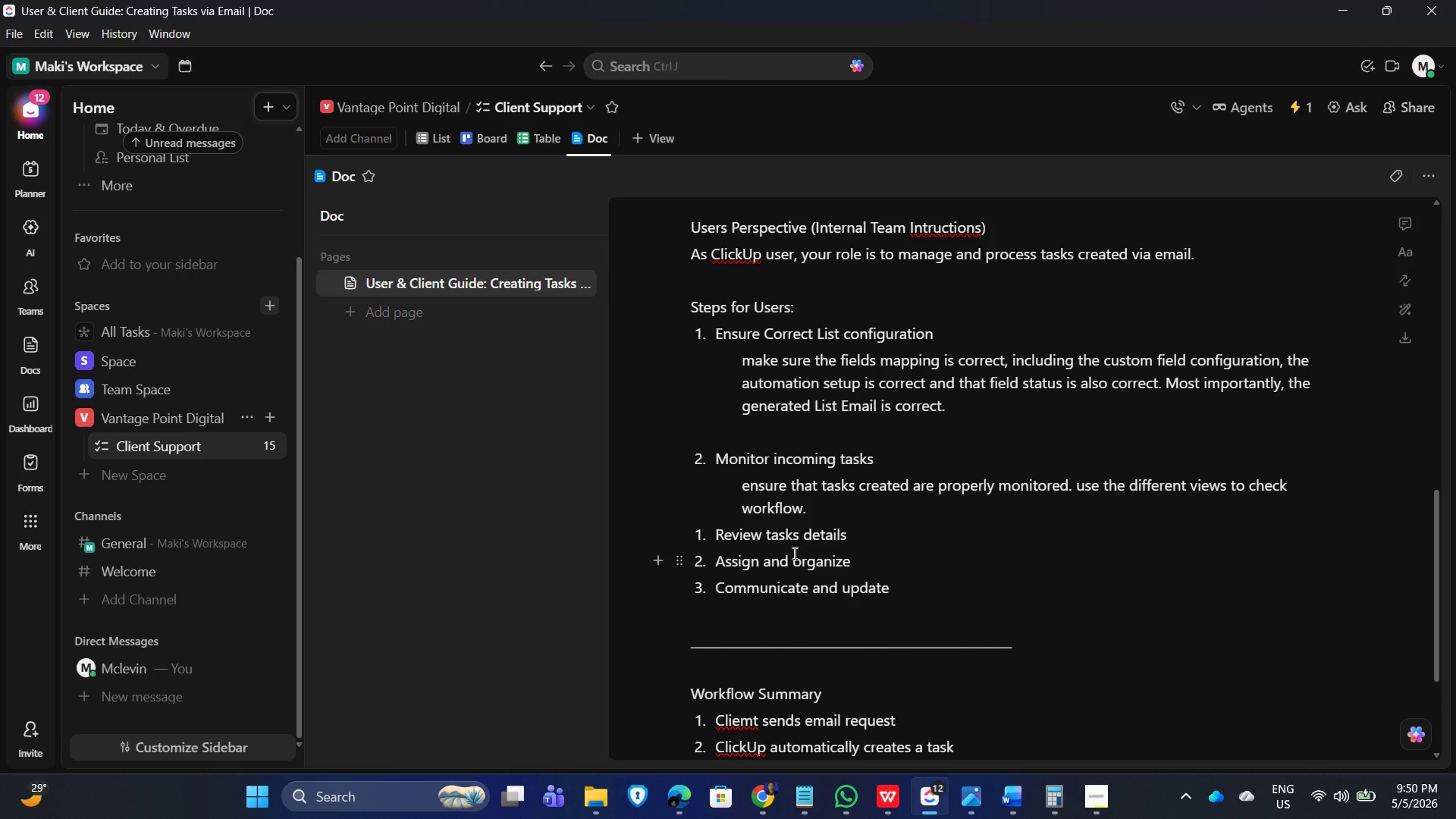 
key(Backspace)
 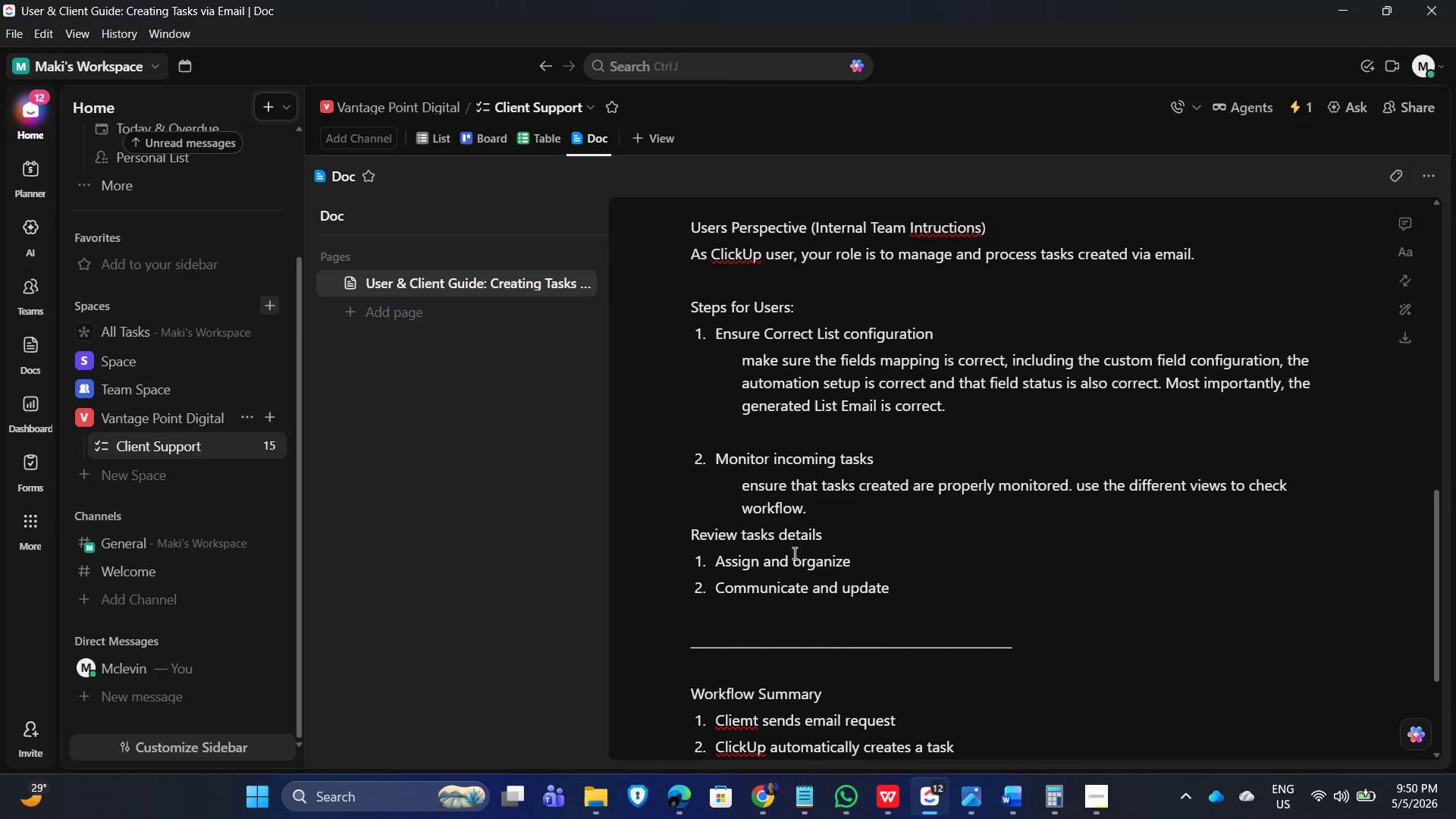 
key(Numpad3)
 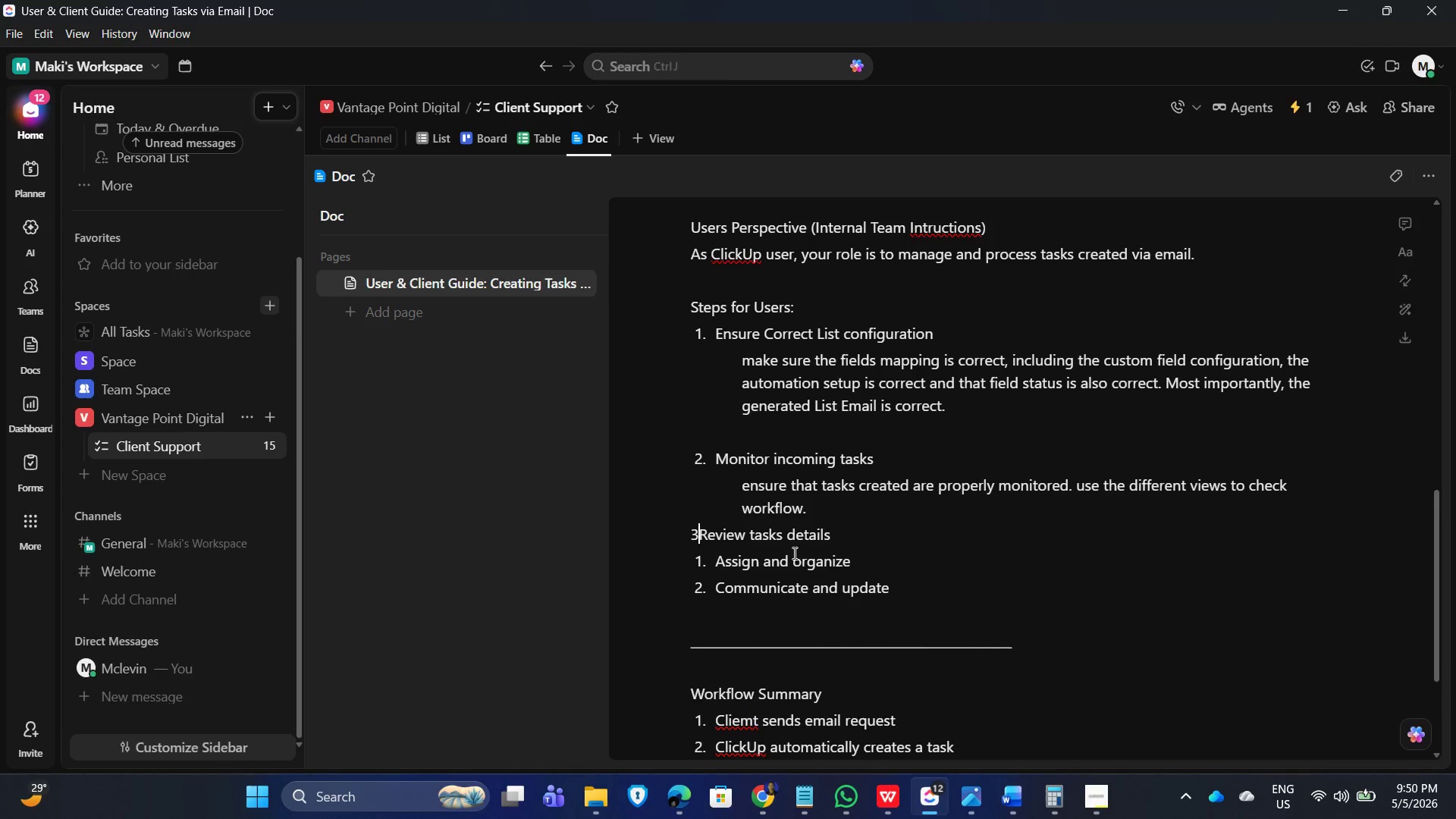 
key(NumpadEnter)
 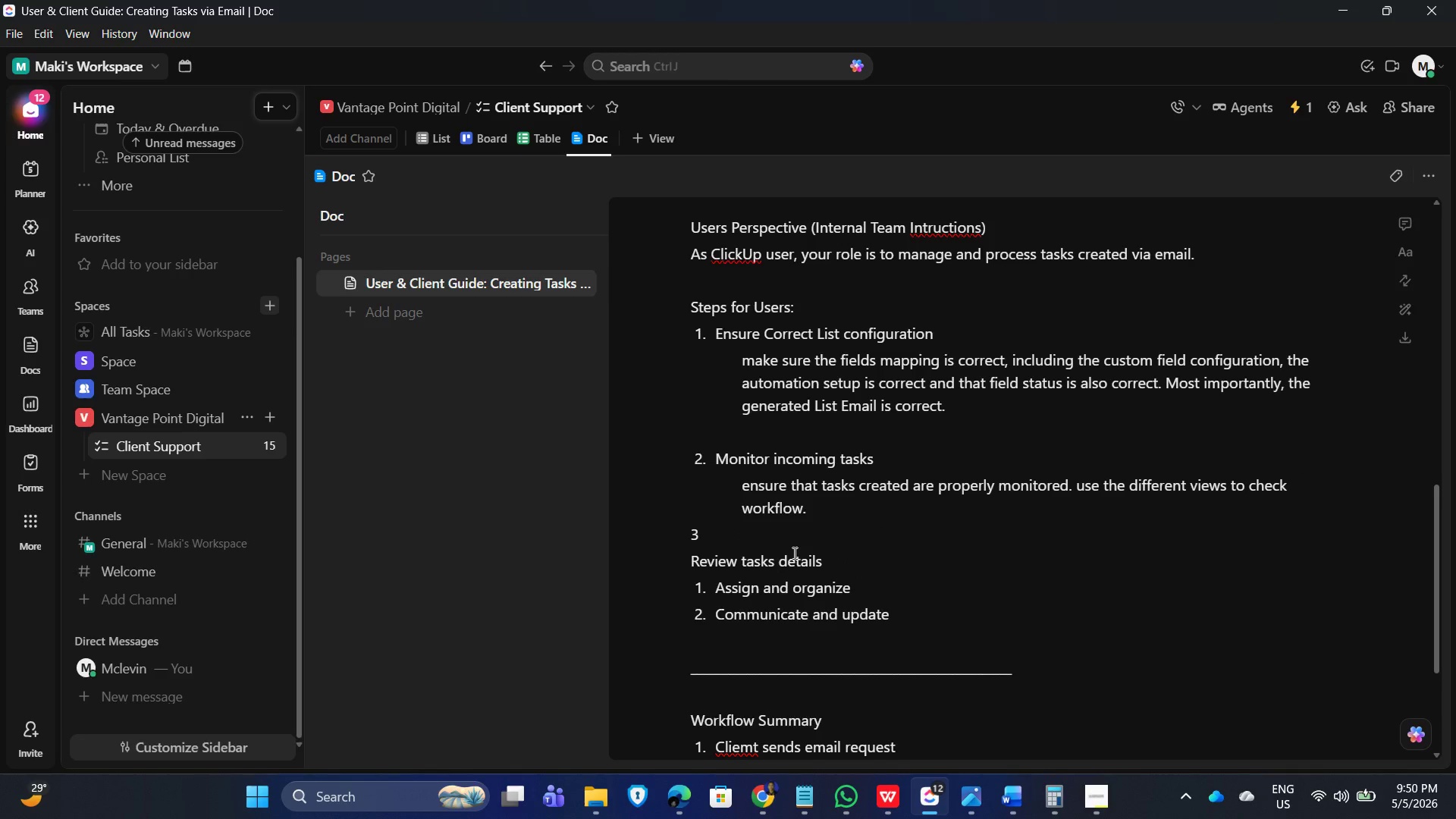 
key(Backspace)
 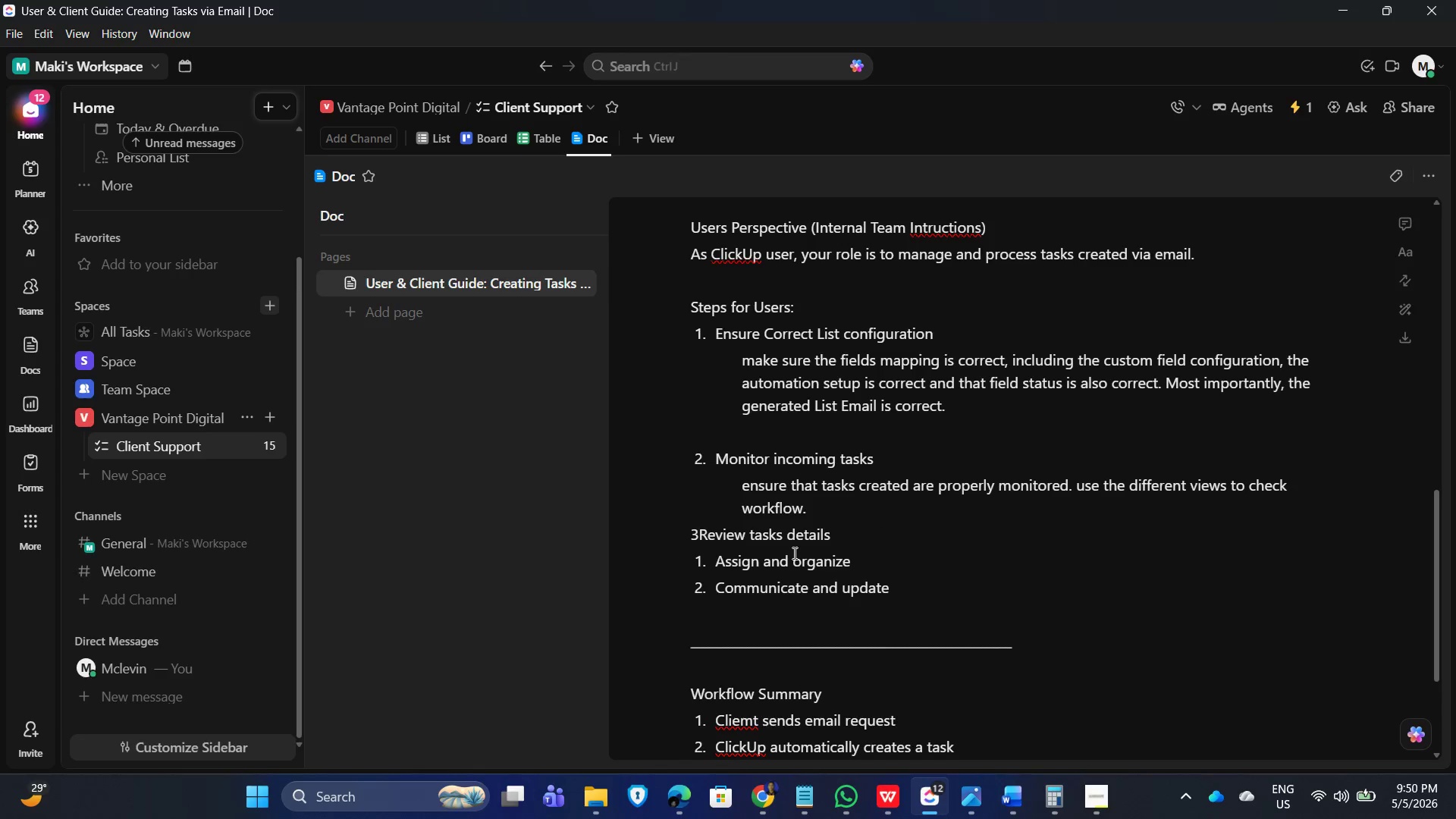 
key(NumpadDecimal)
 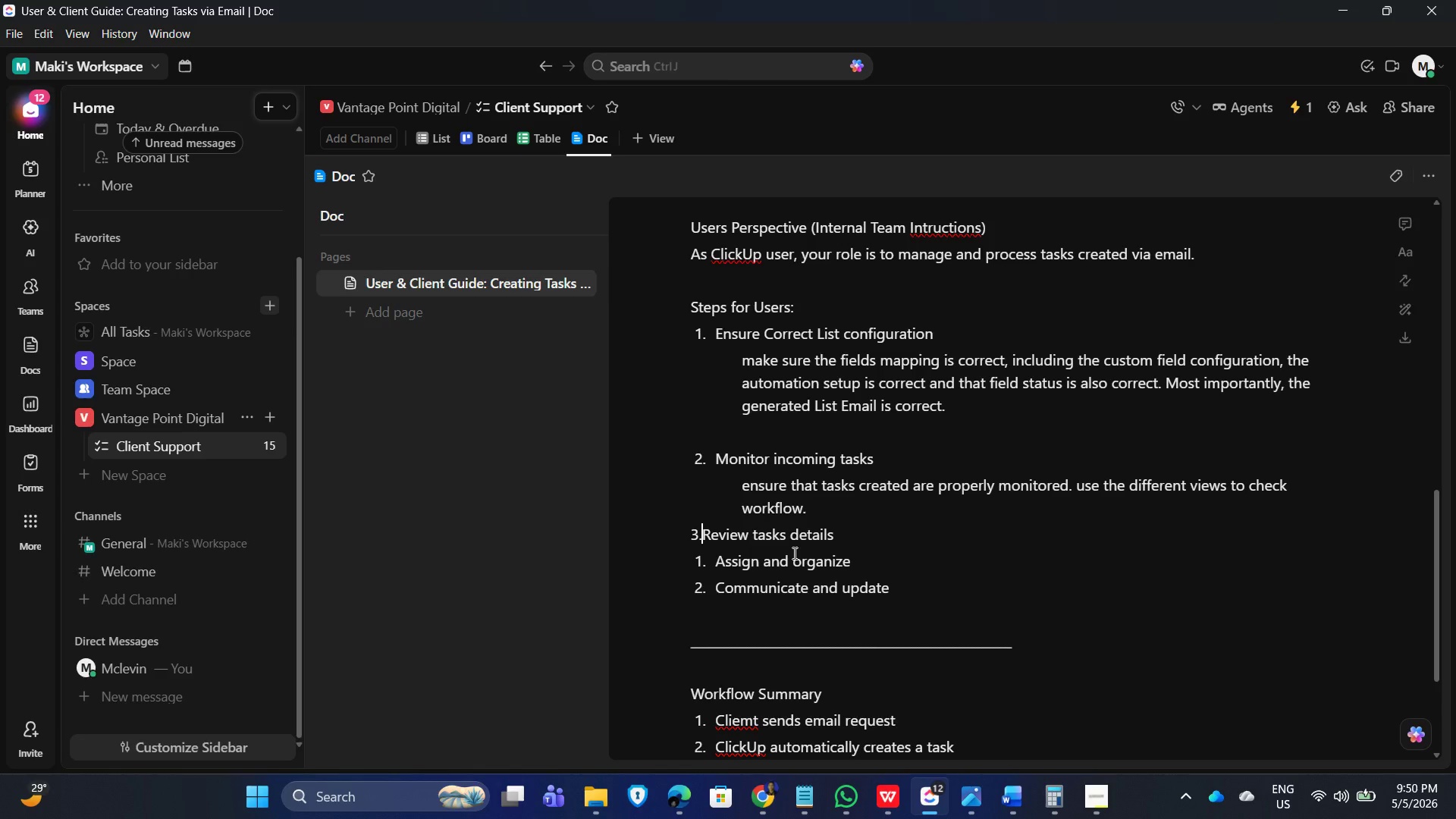 
key(Space)
 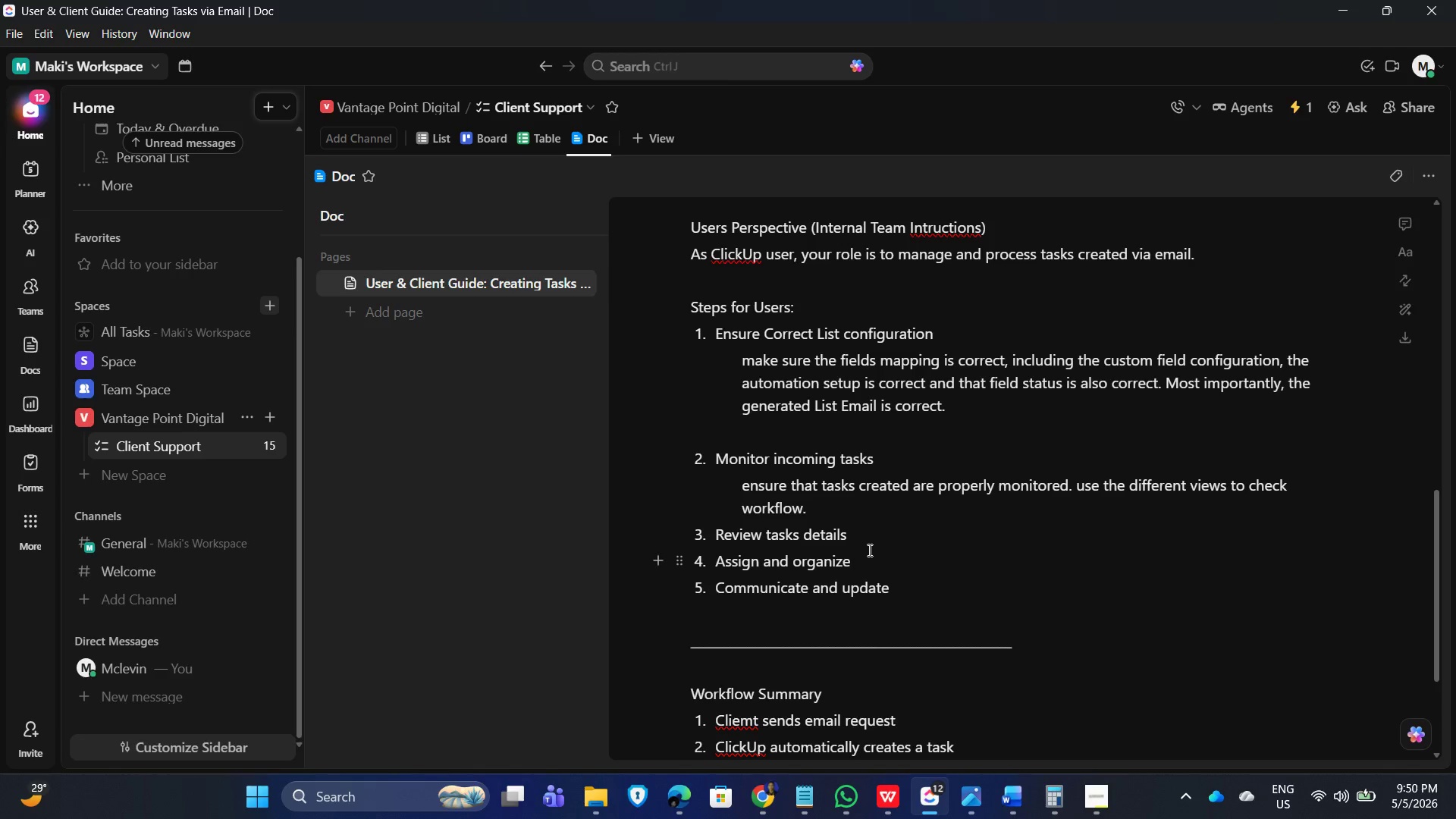 
left_click([891, 541])
 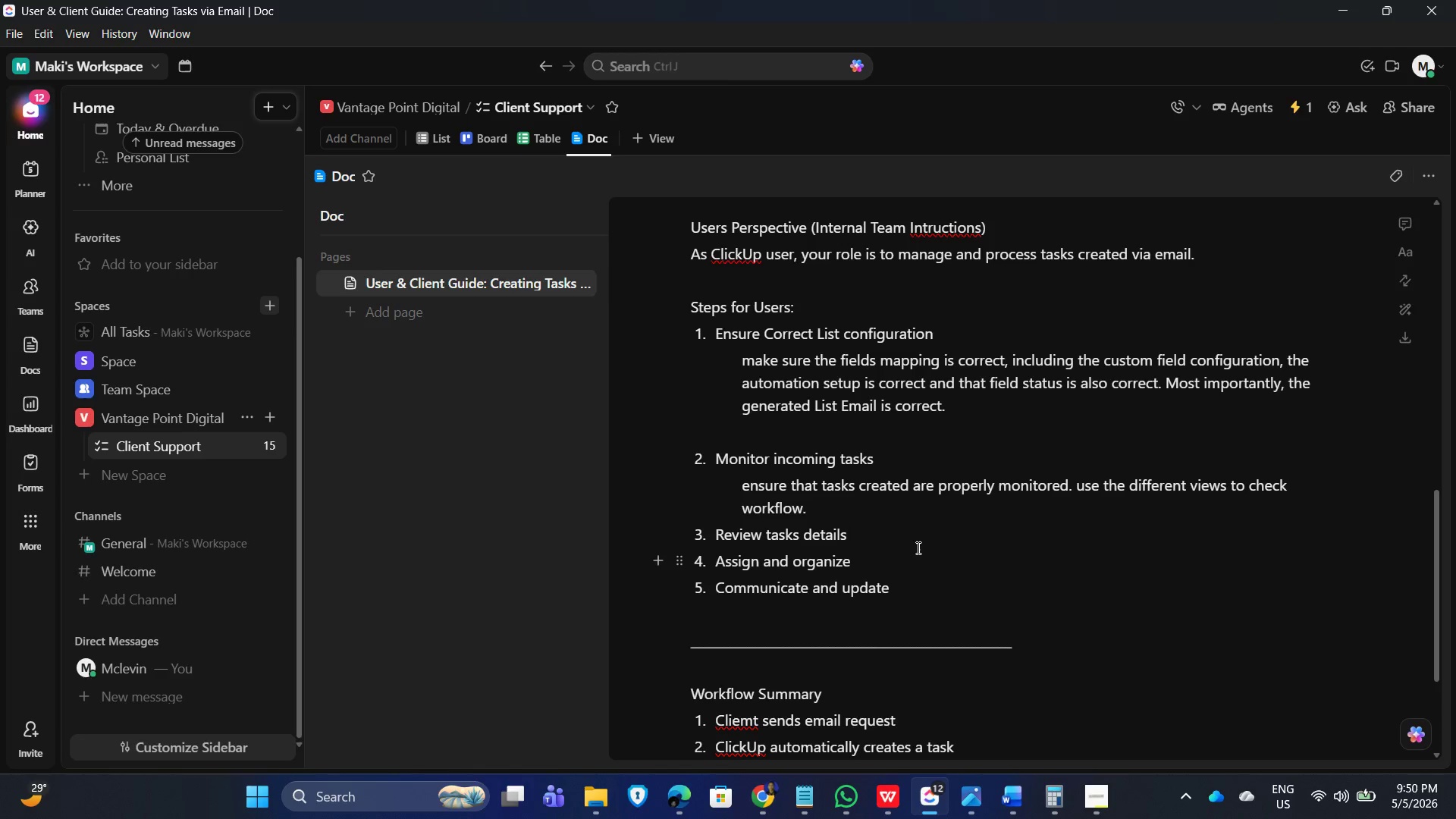 
key(Enter)
 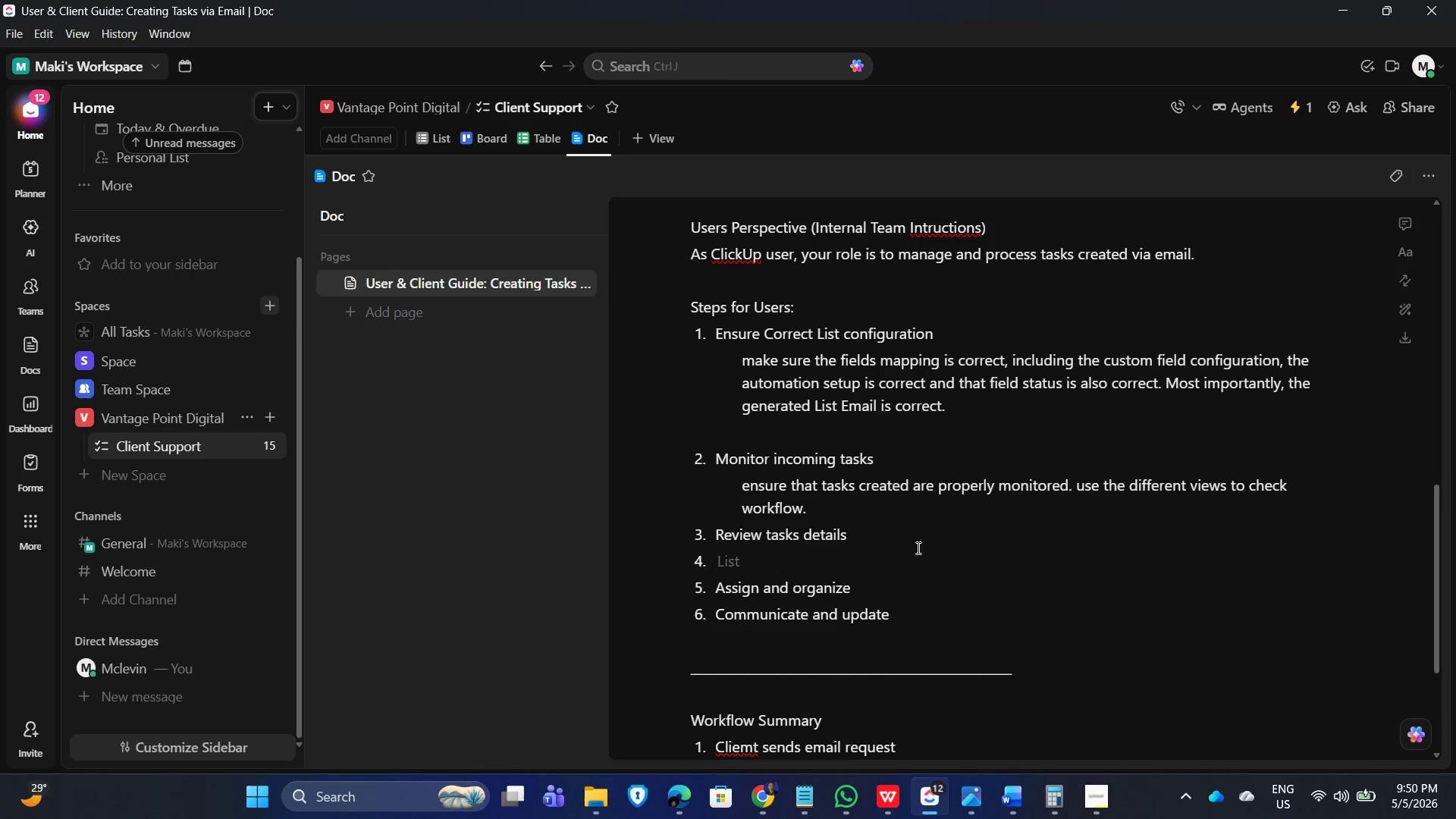 
key(Backspace)
key(Tab)
key(Tab)
type(always read descriptions from the email as it contains i)
key(Backspace)
type(specific int)
key(Backspace)
type(structions and details of the email-to-task created.)
 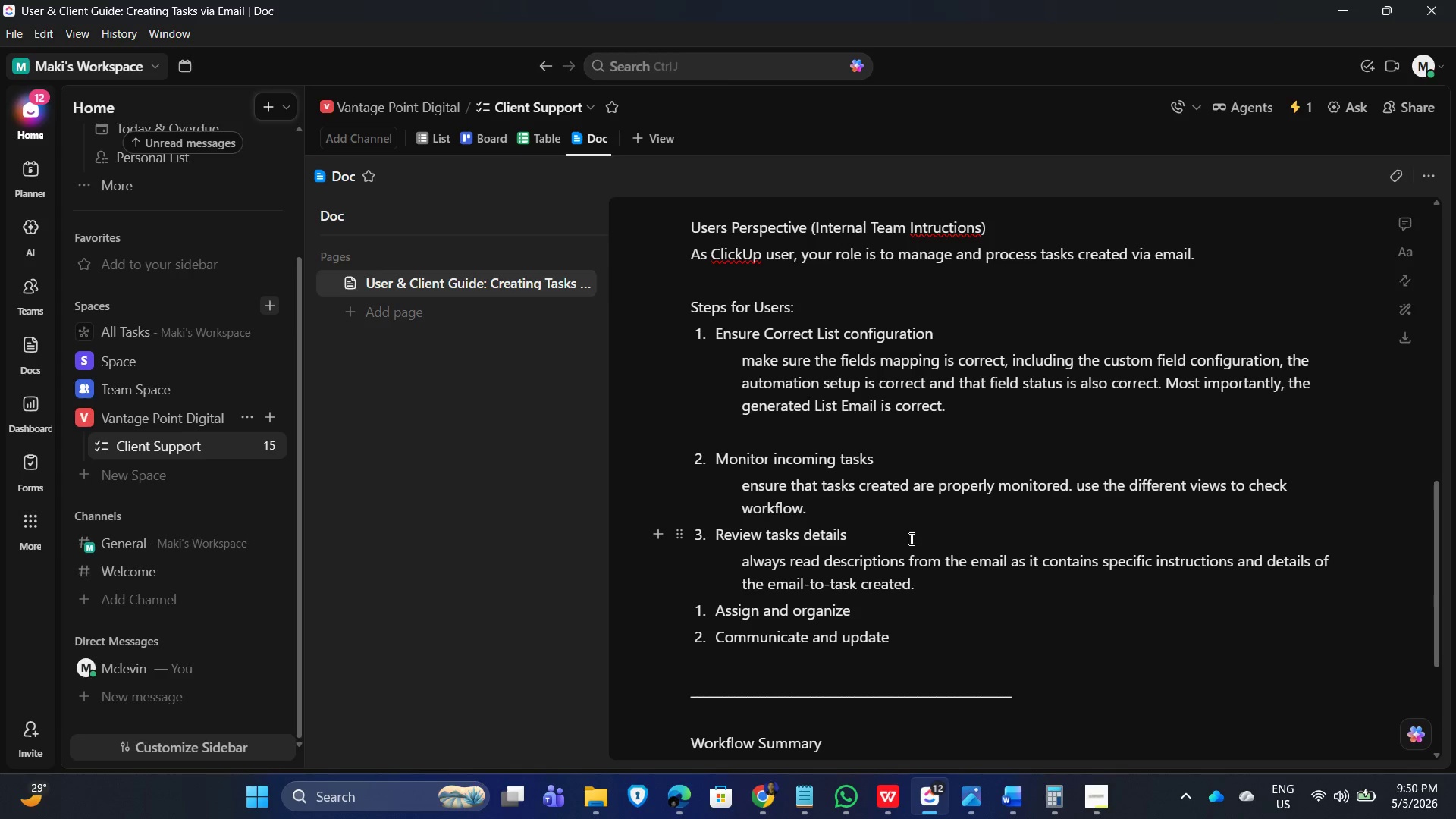 
key(Enter)
 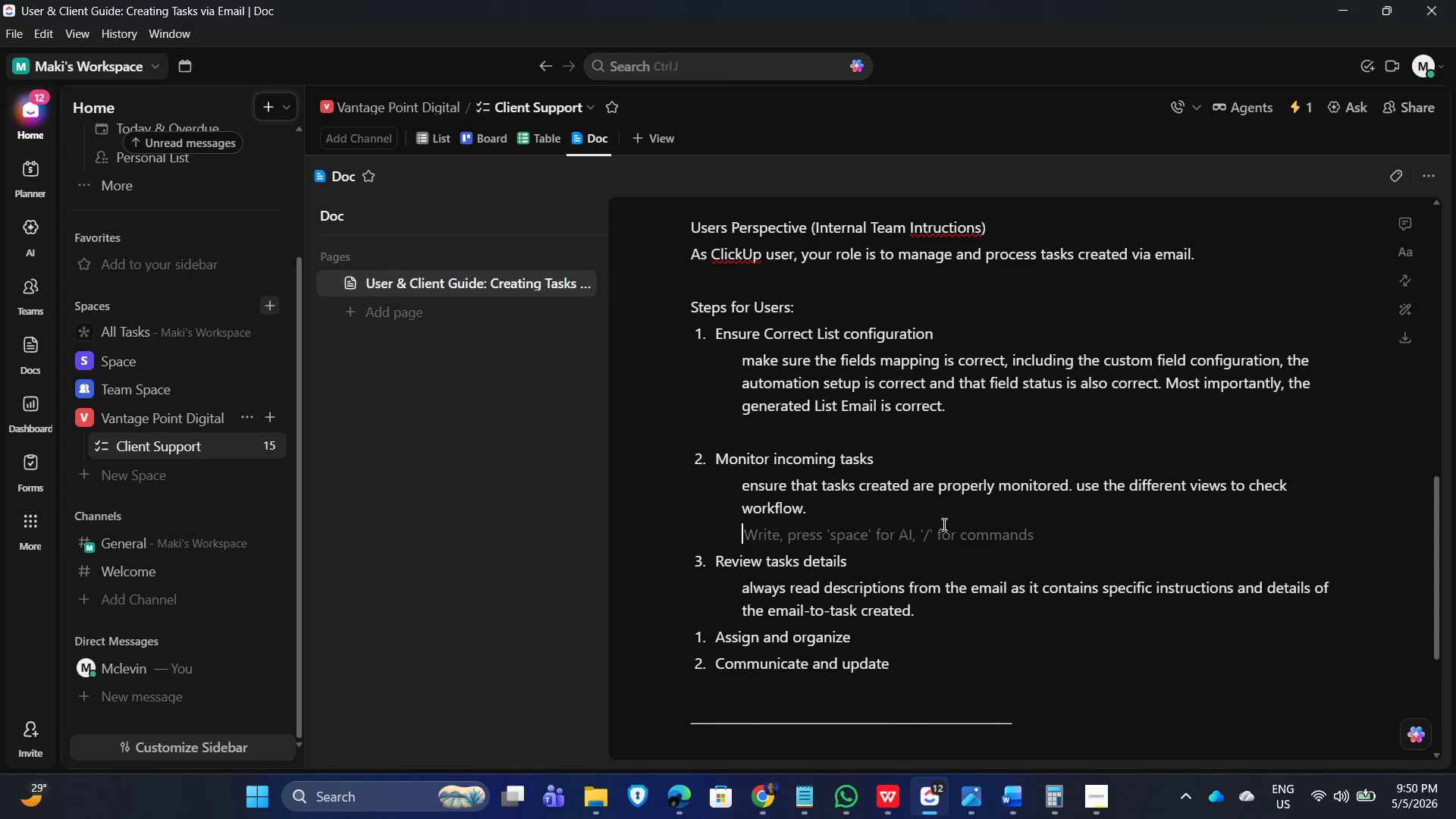 
scroll: coordinate [957, 565], scroll_direction: down, amount: 2.0
 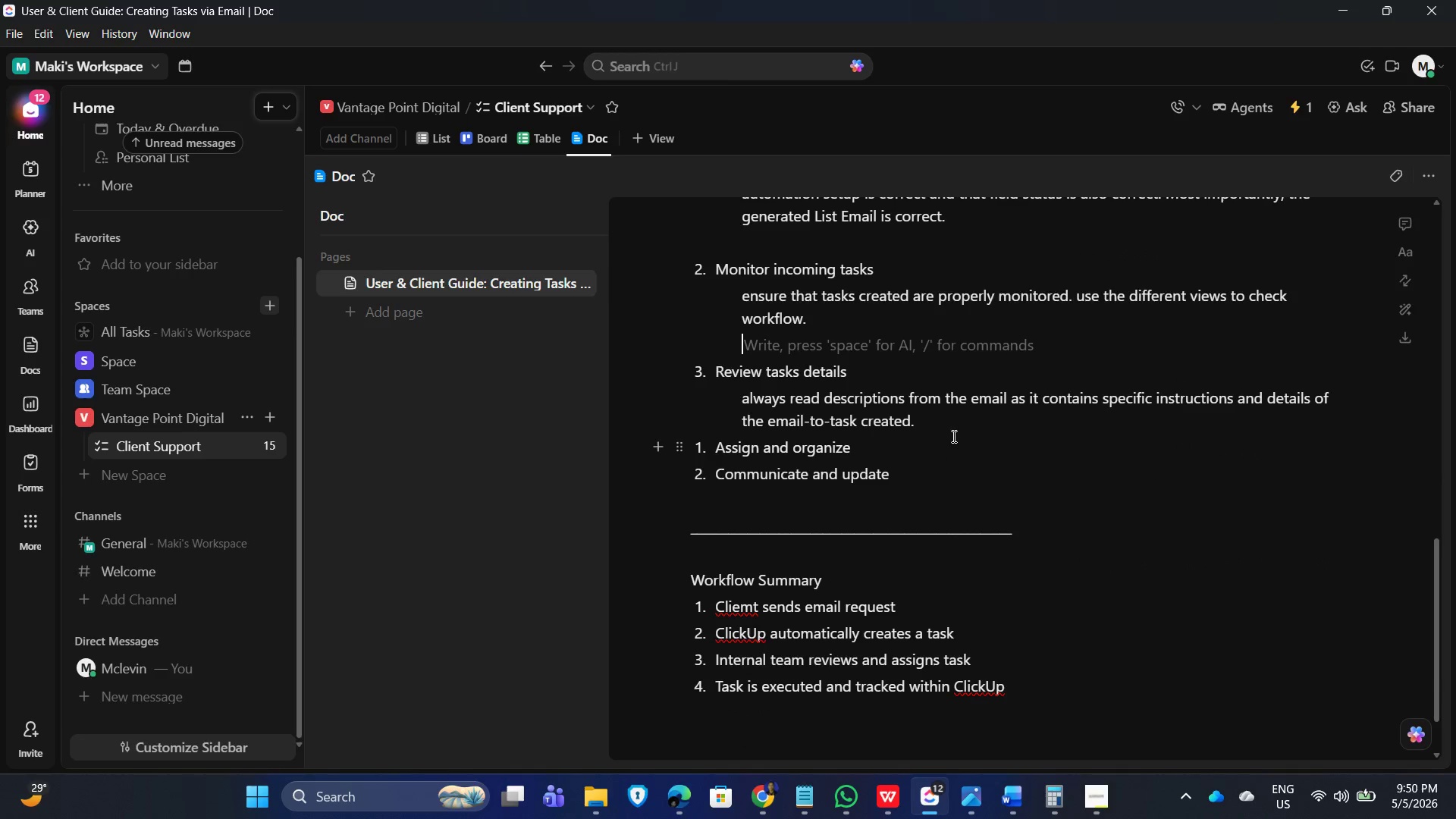 
left_click([958, 419])
 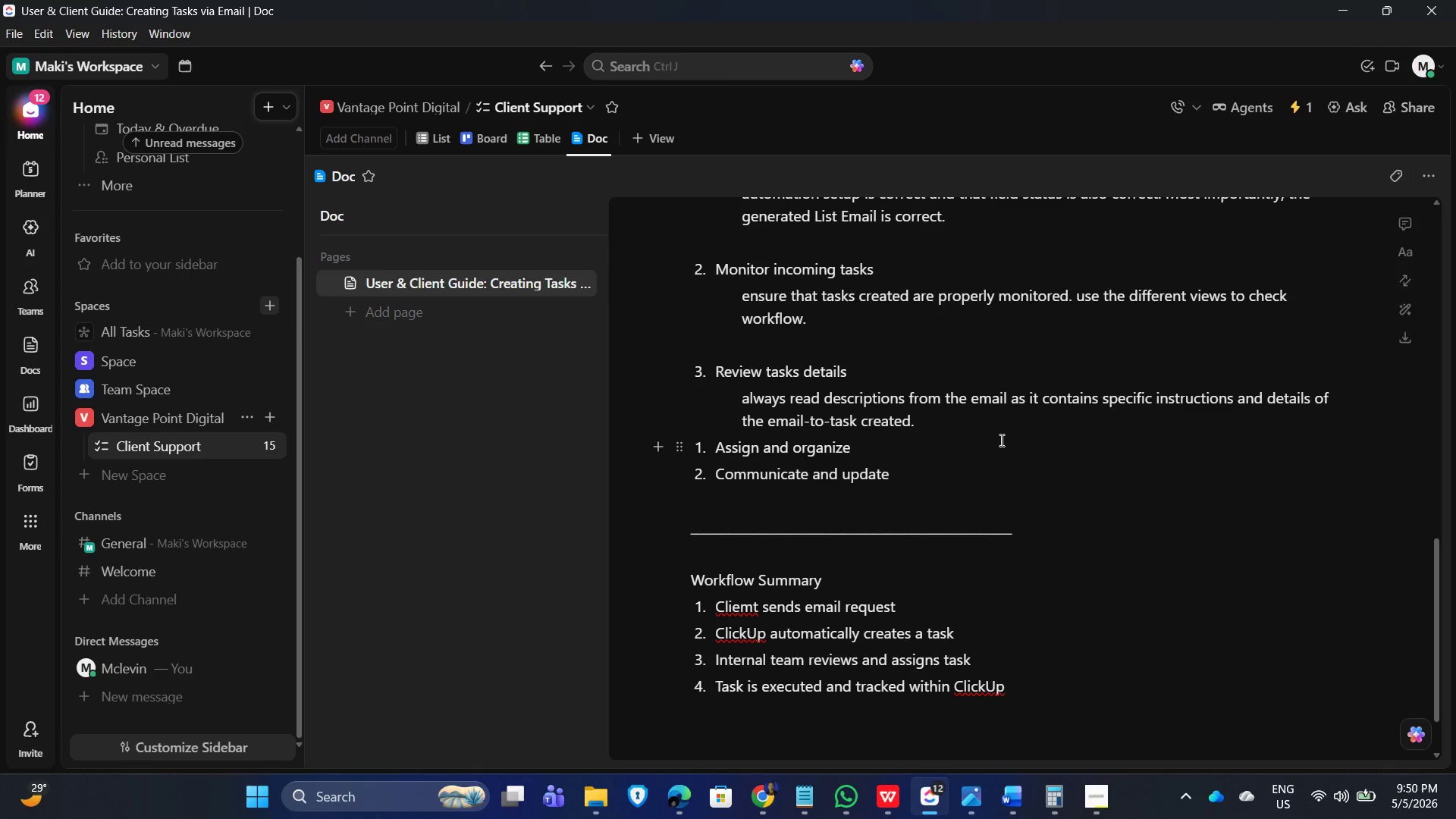 
key(Enter)
 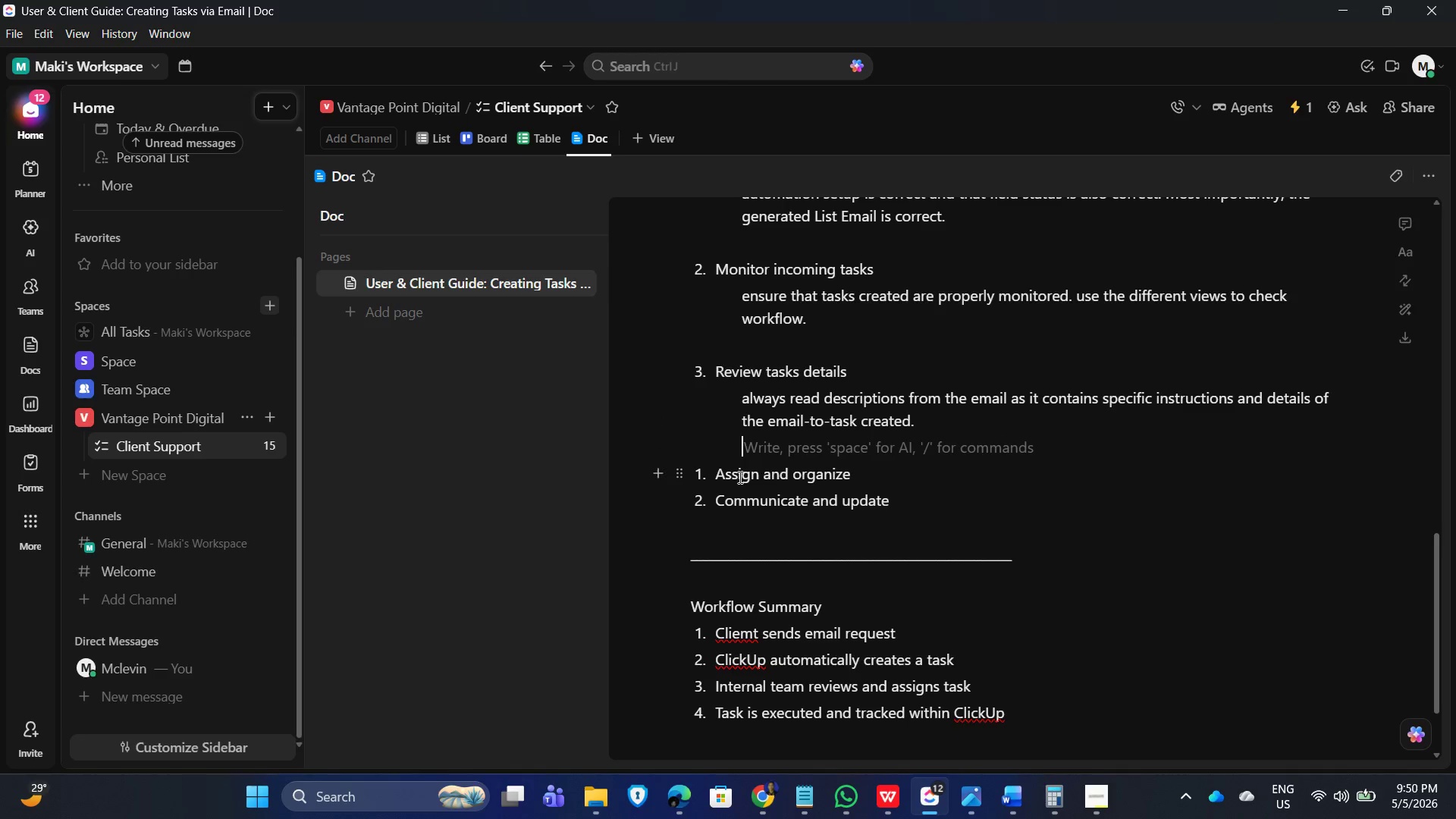 
left_click([711, 480])
 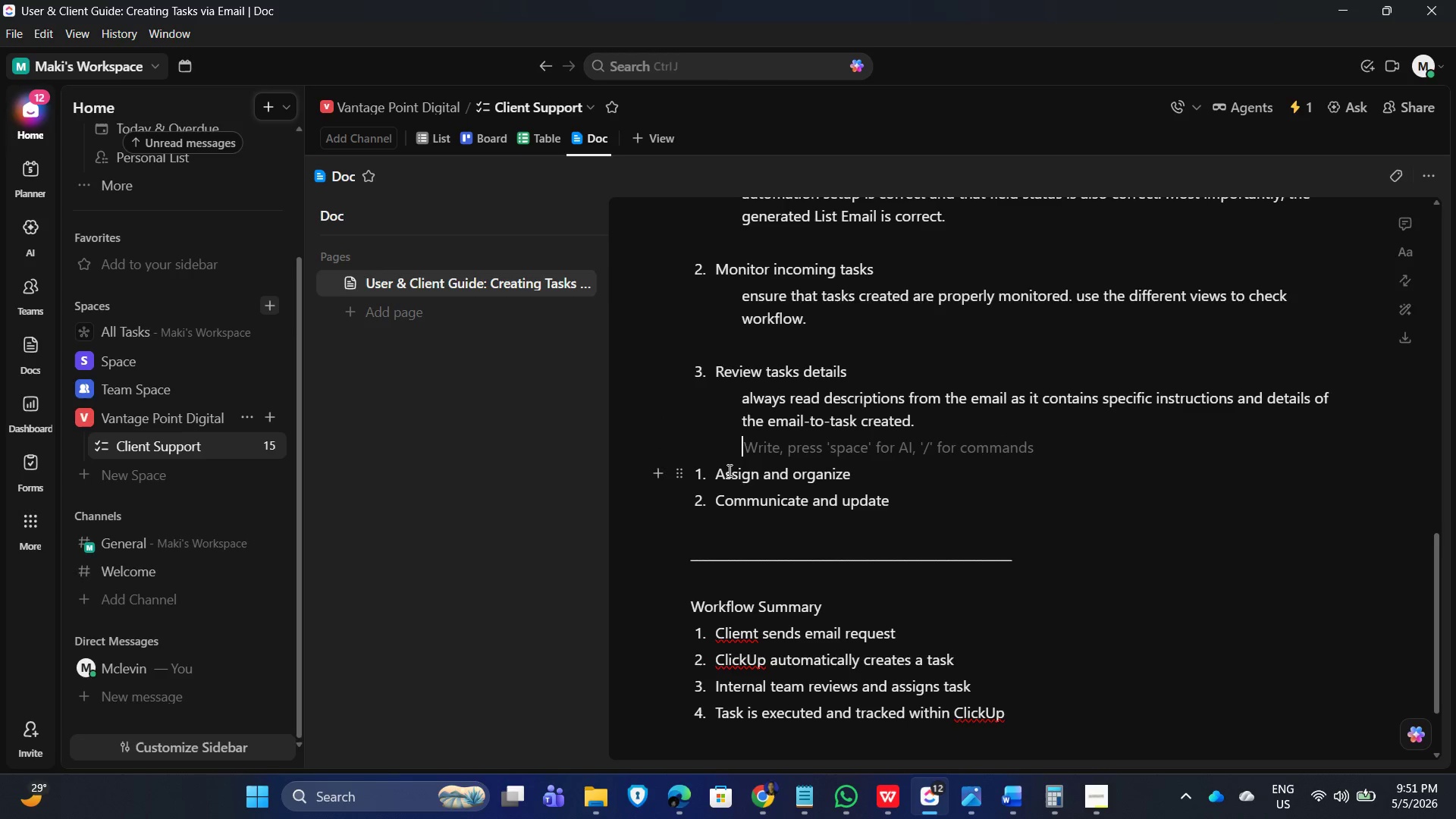 
left_click([720, 468])
 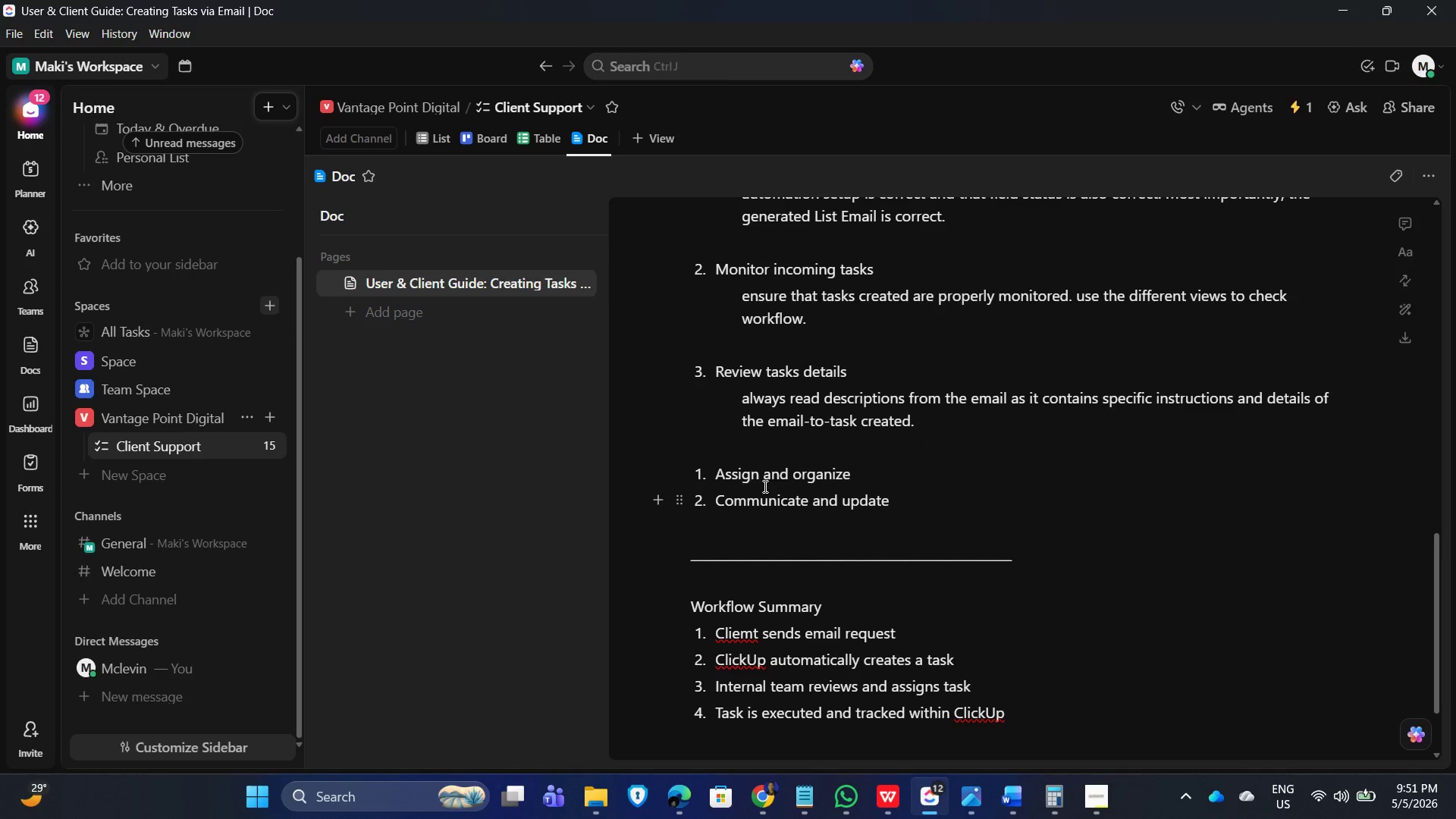 
key(ArrowLeft)
 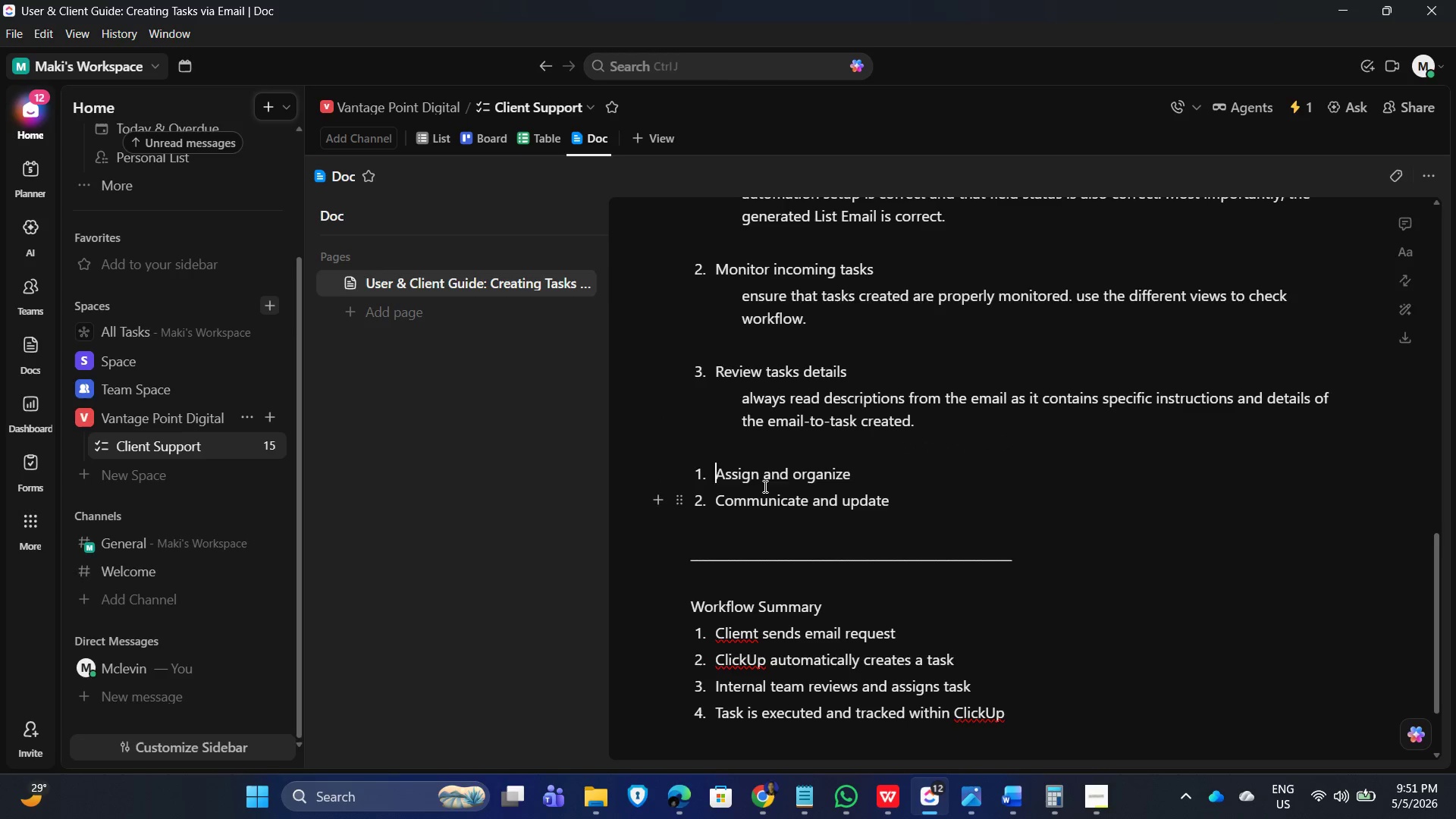 
key(Backspace)
 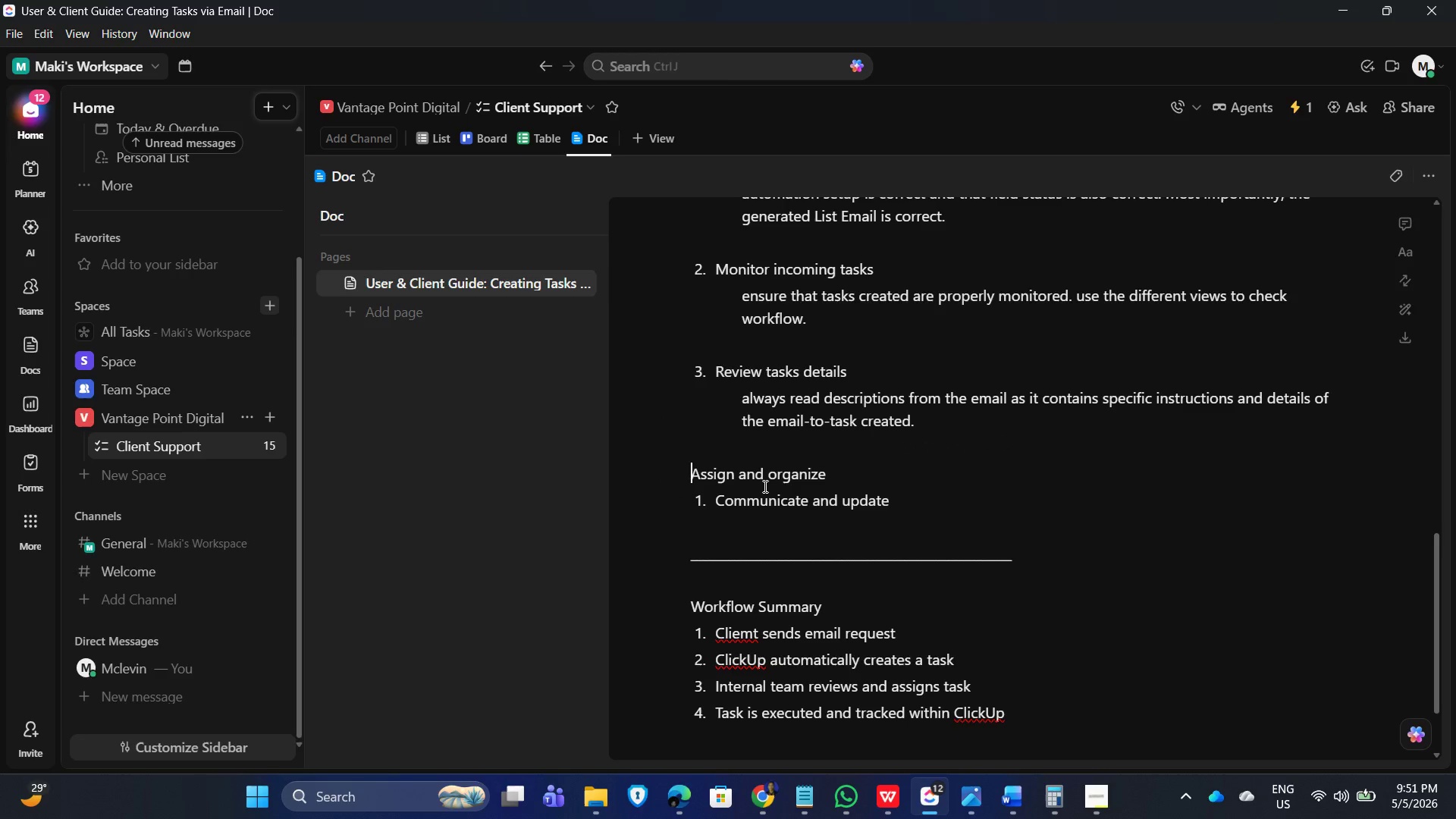 
key(Numpad4)
 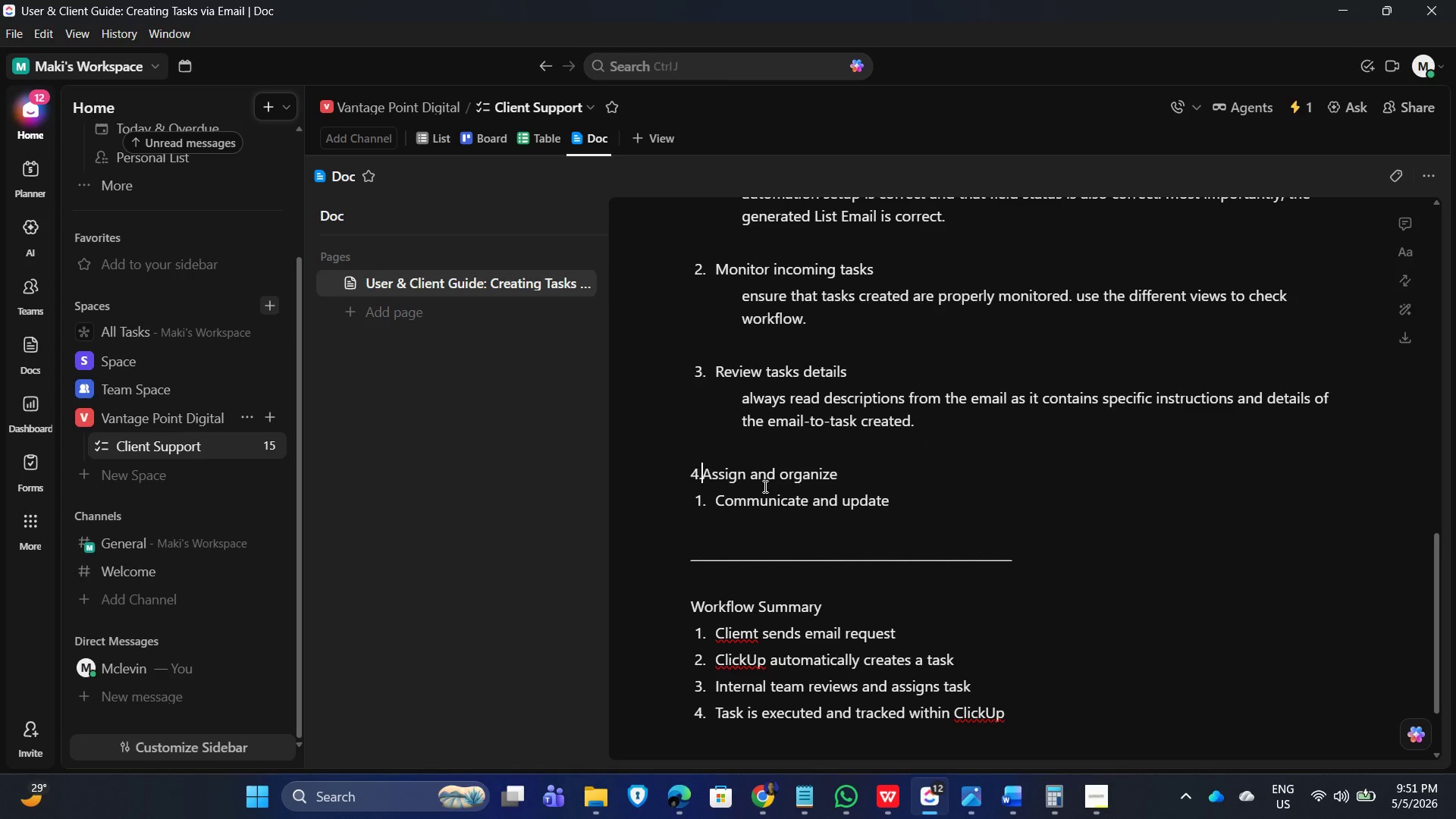 
key(NumpadDecimal)
 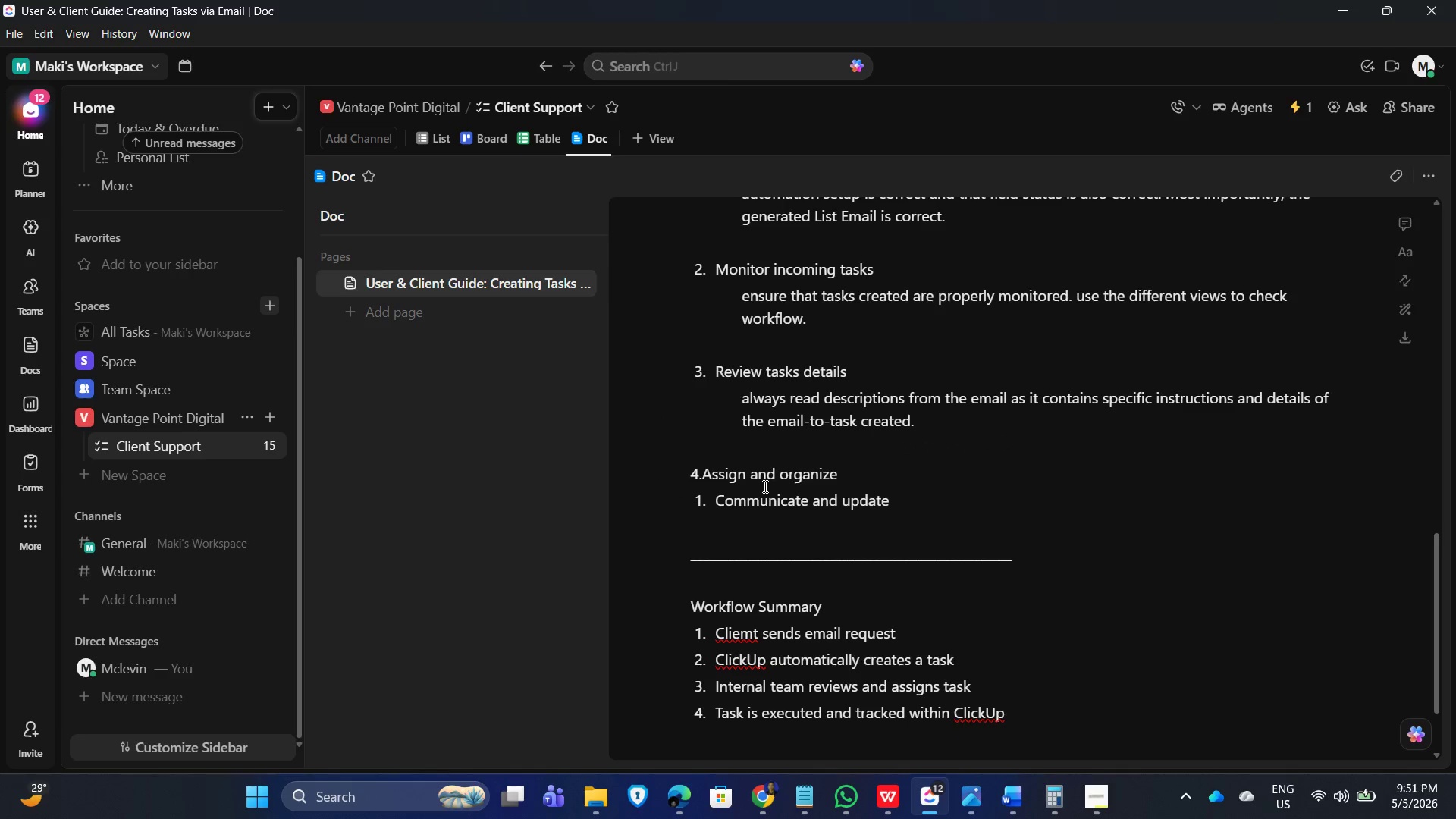 
key(Tab)
 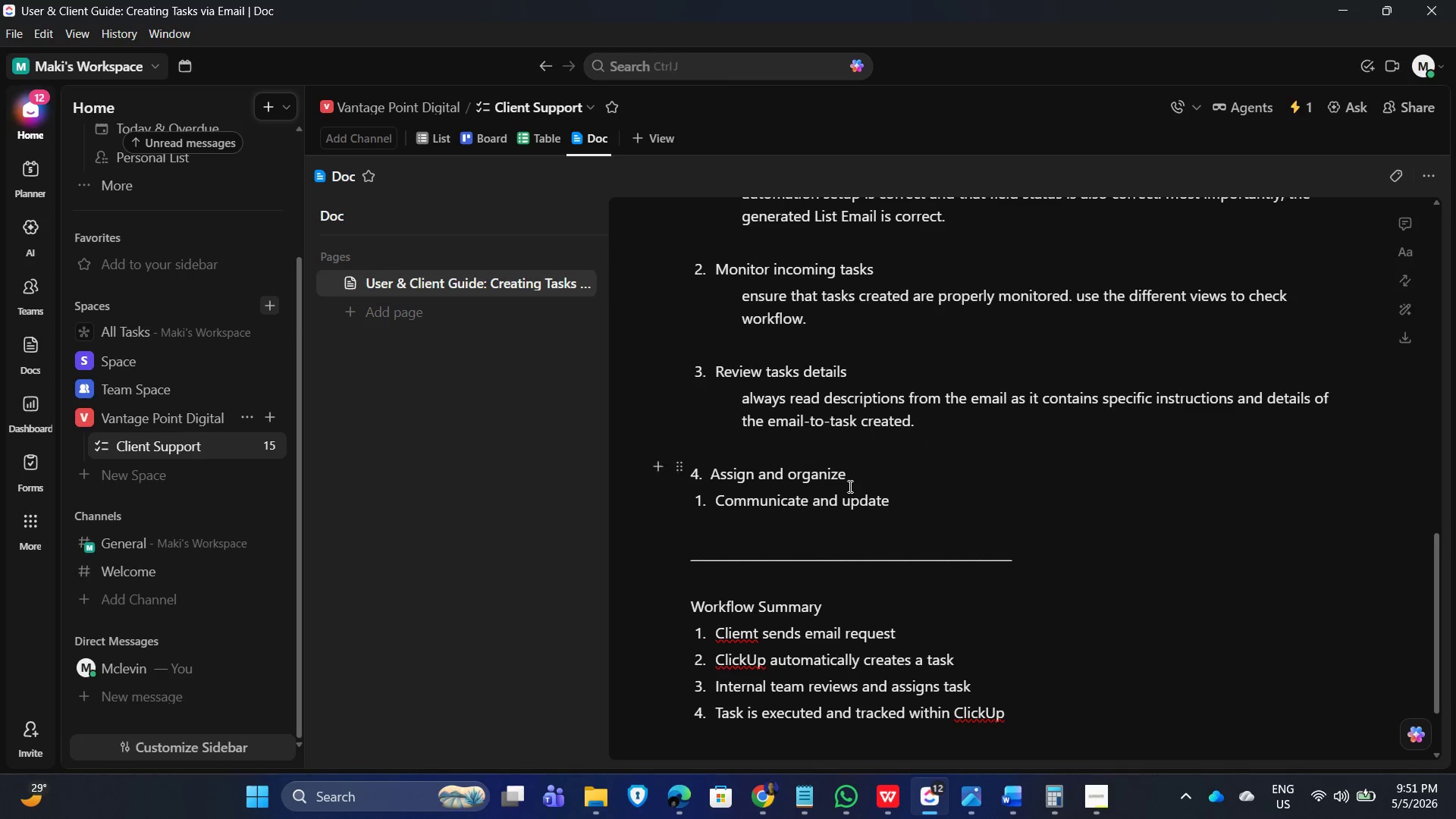 
left_click([879, 475])
 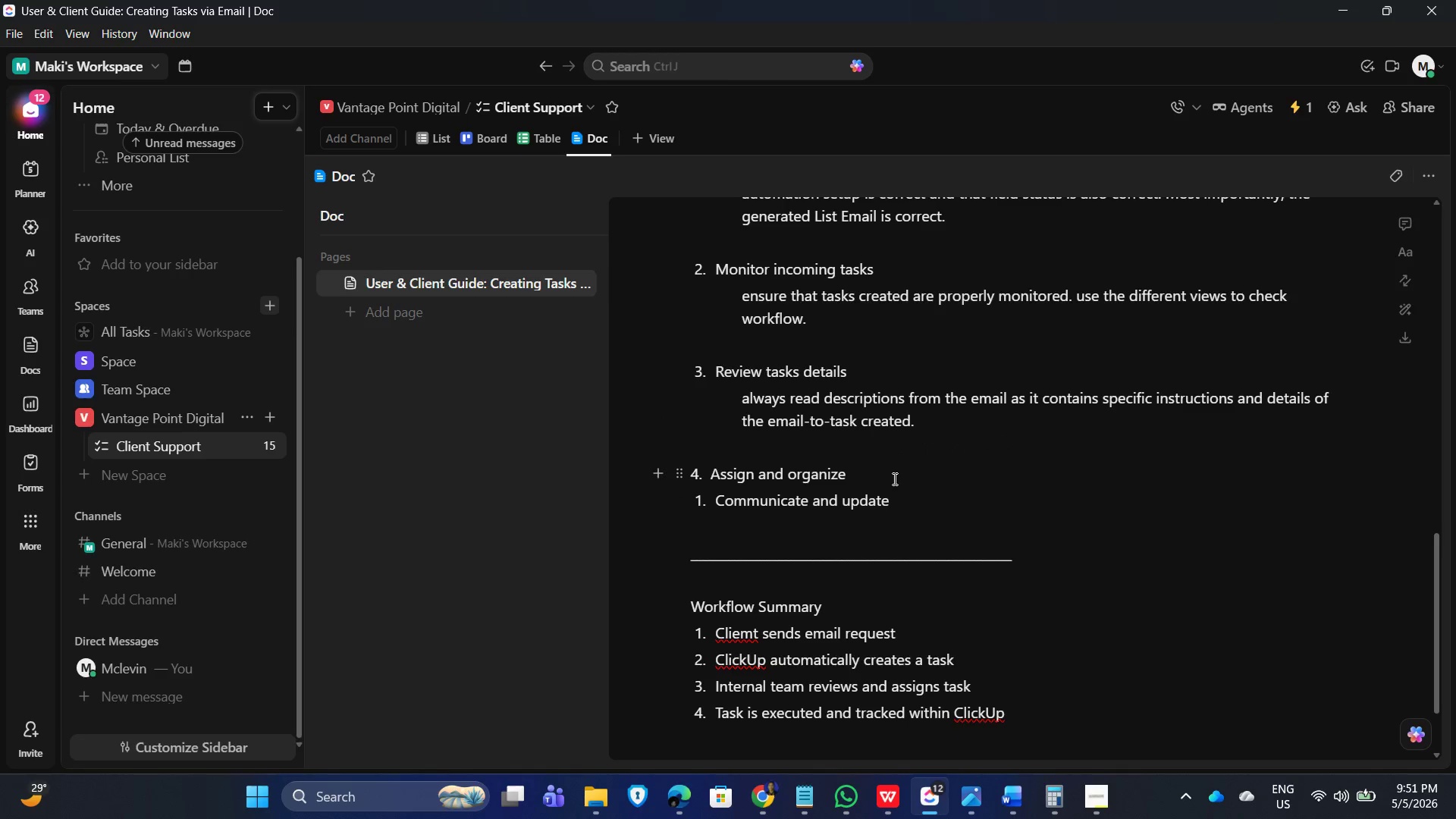 
key(Enter)
 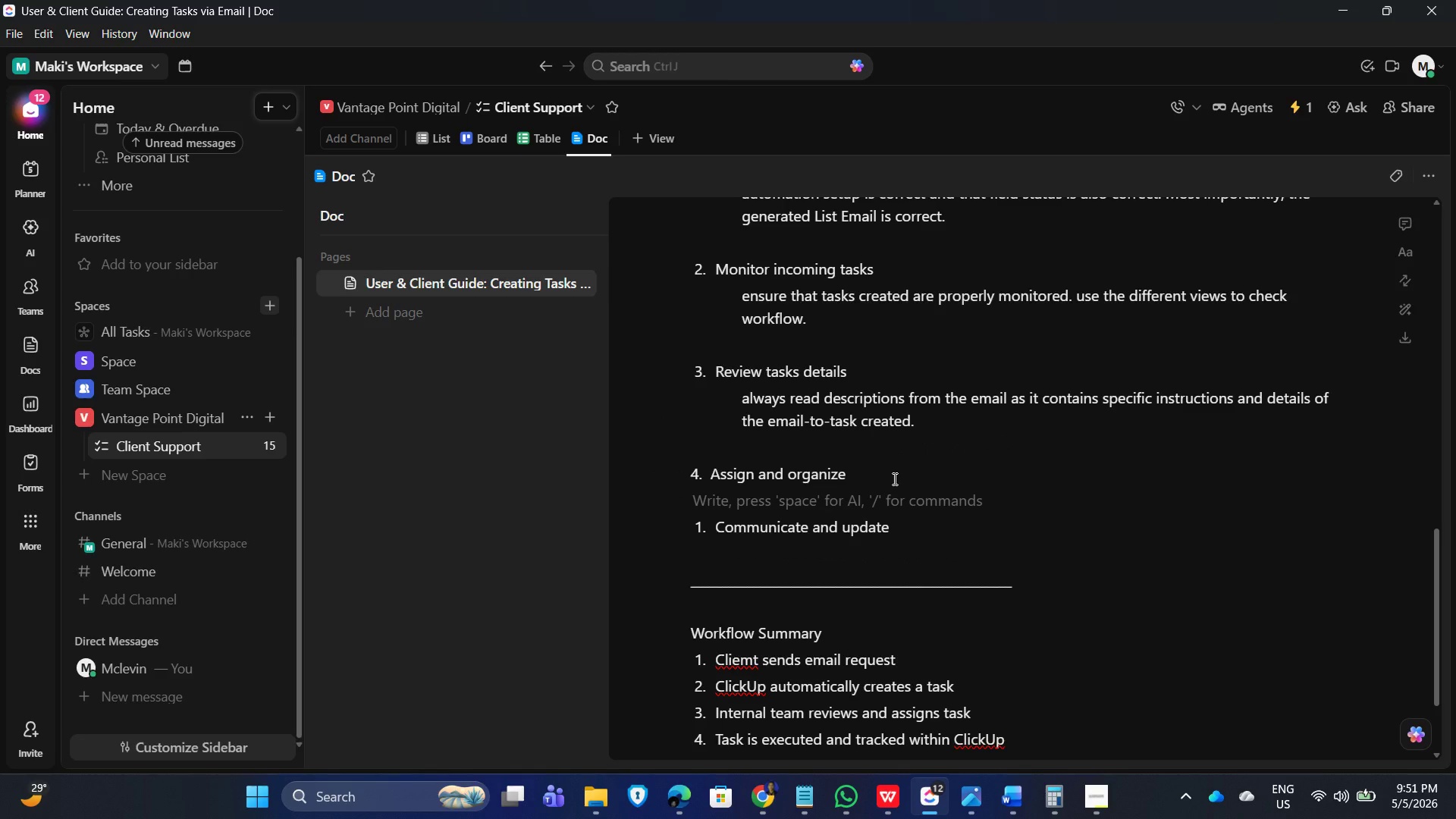 
key(Tab)
key(Tab)
type(Assign people in the tasks list)
 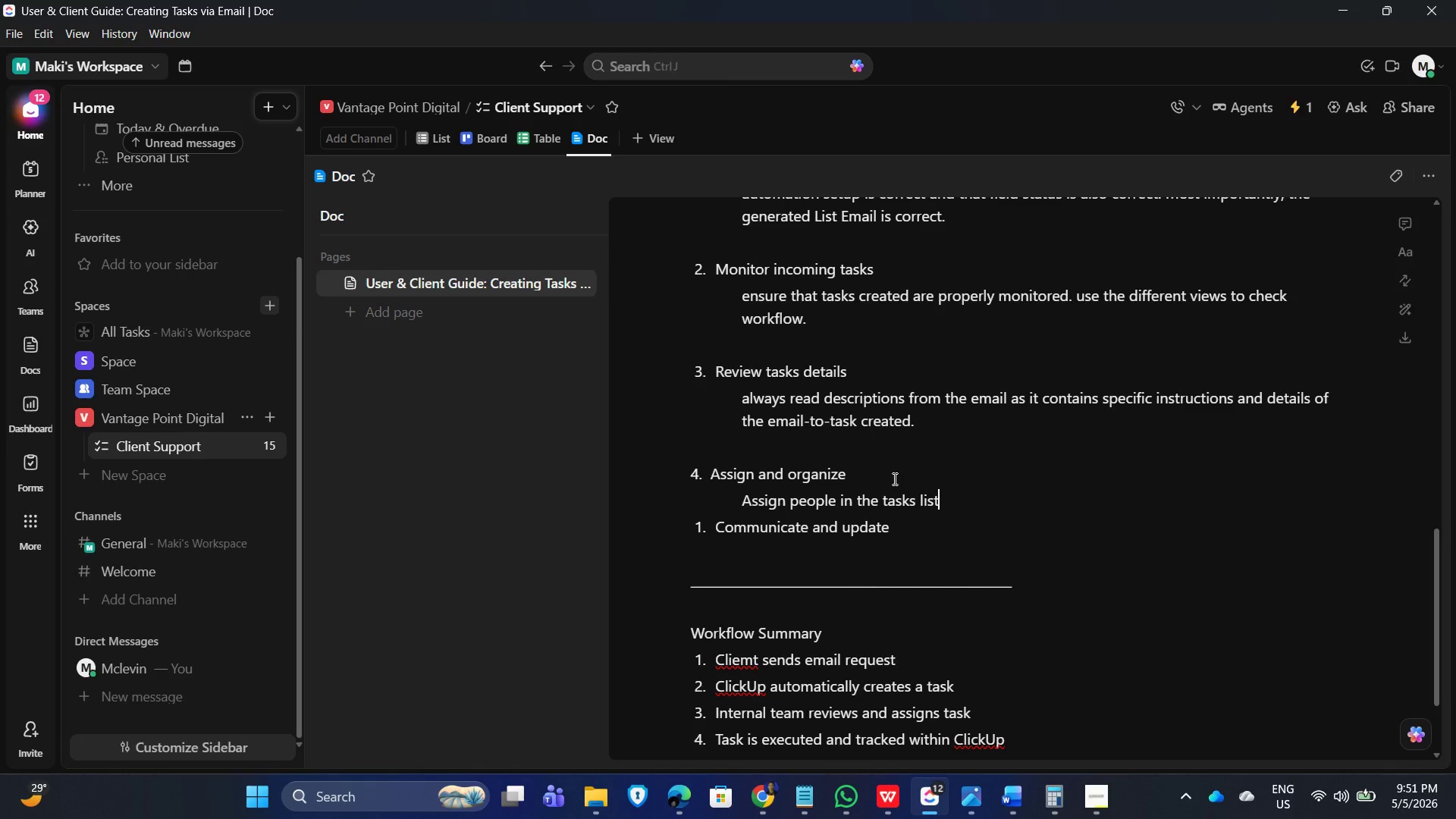 
hold_key(key=Backspace, duration=0.83)
 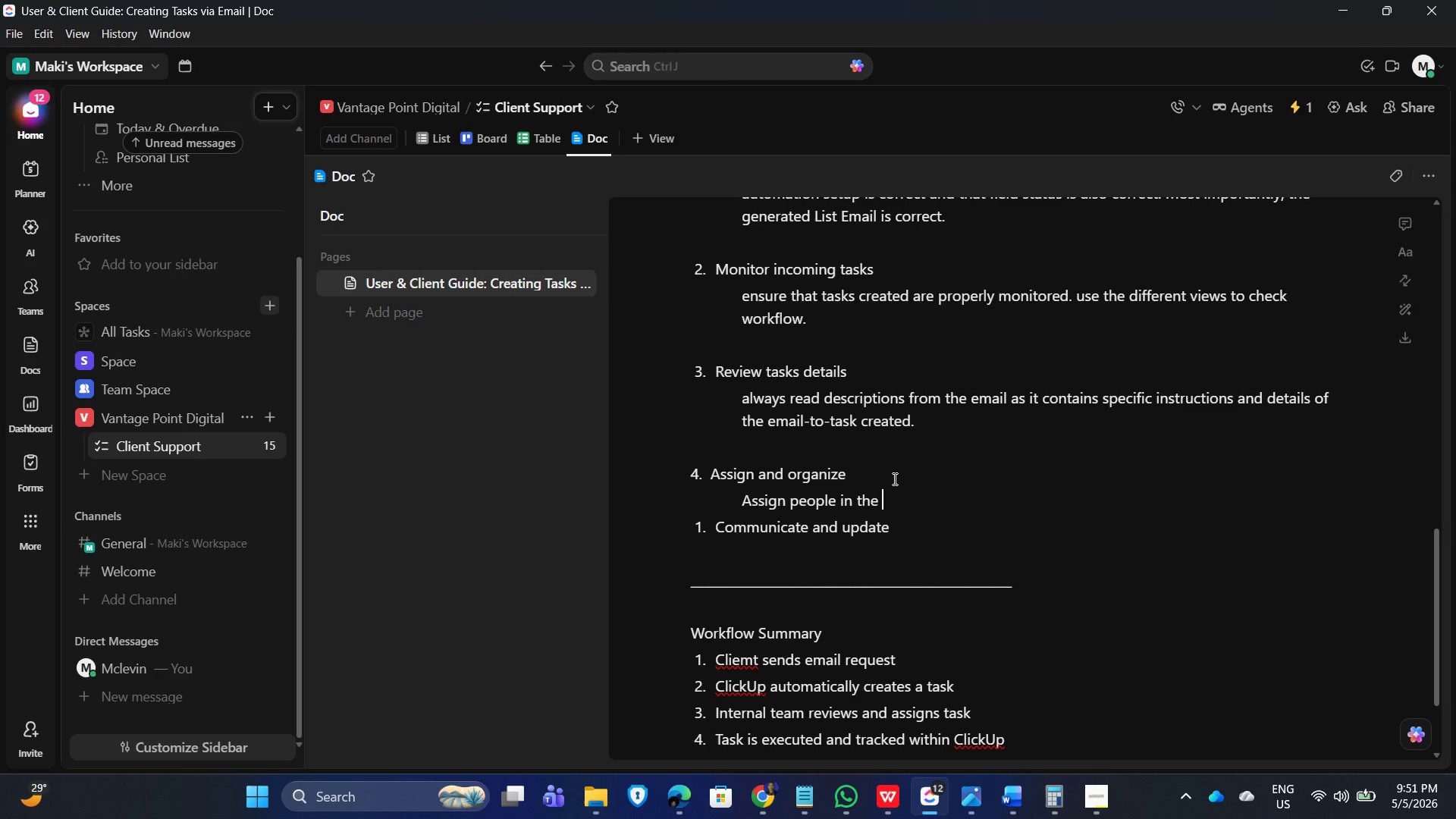 
key(Backspace)
key(Backspace)
key(Backspace)
key(Backspace)
key(Backspace)
key(Backspace)
key(Backspace)
key(Backspace)
key(Backspace)
key(Backspace)
key(Backspace)
key(Backspace)
key(Backspace)
key(Backspace)
key(Backspace)
key(Backspace)
key(Backspace)
key(Backspace)
key(Backspace)
key(Backspace)
type(dd s)
key(Backspace)
type(assignee to delegate the task properly and ensure that all tasks are handled )
 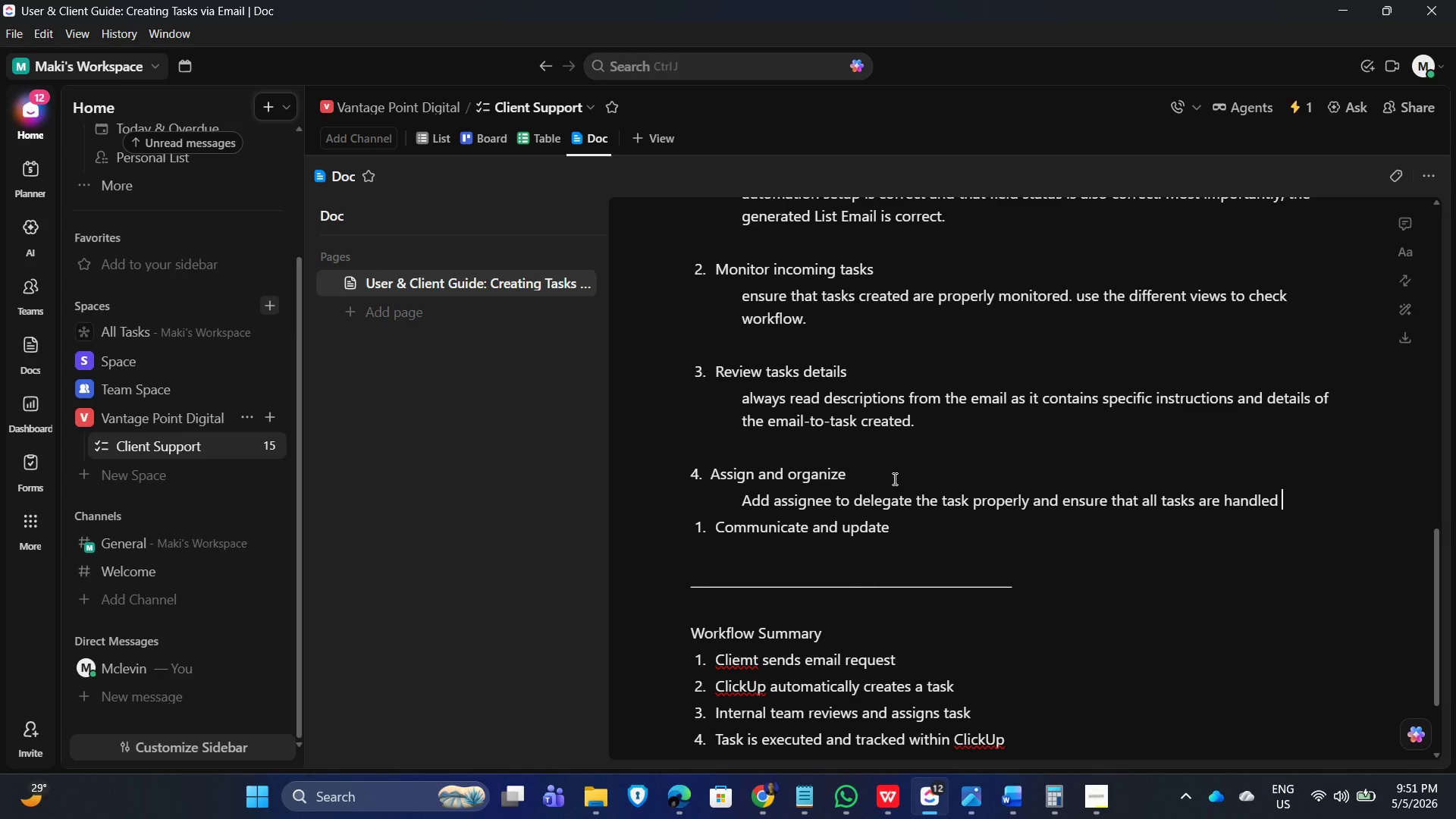 
key(Backspace)
key(Backspace)
key(Backspace)
key(Backspace)
key(Backspace)
key(Backspace)
key(Backspace)
key(Backspace)
type(well handled and moving.)
 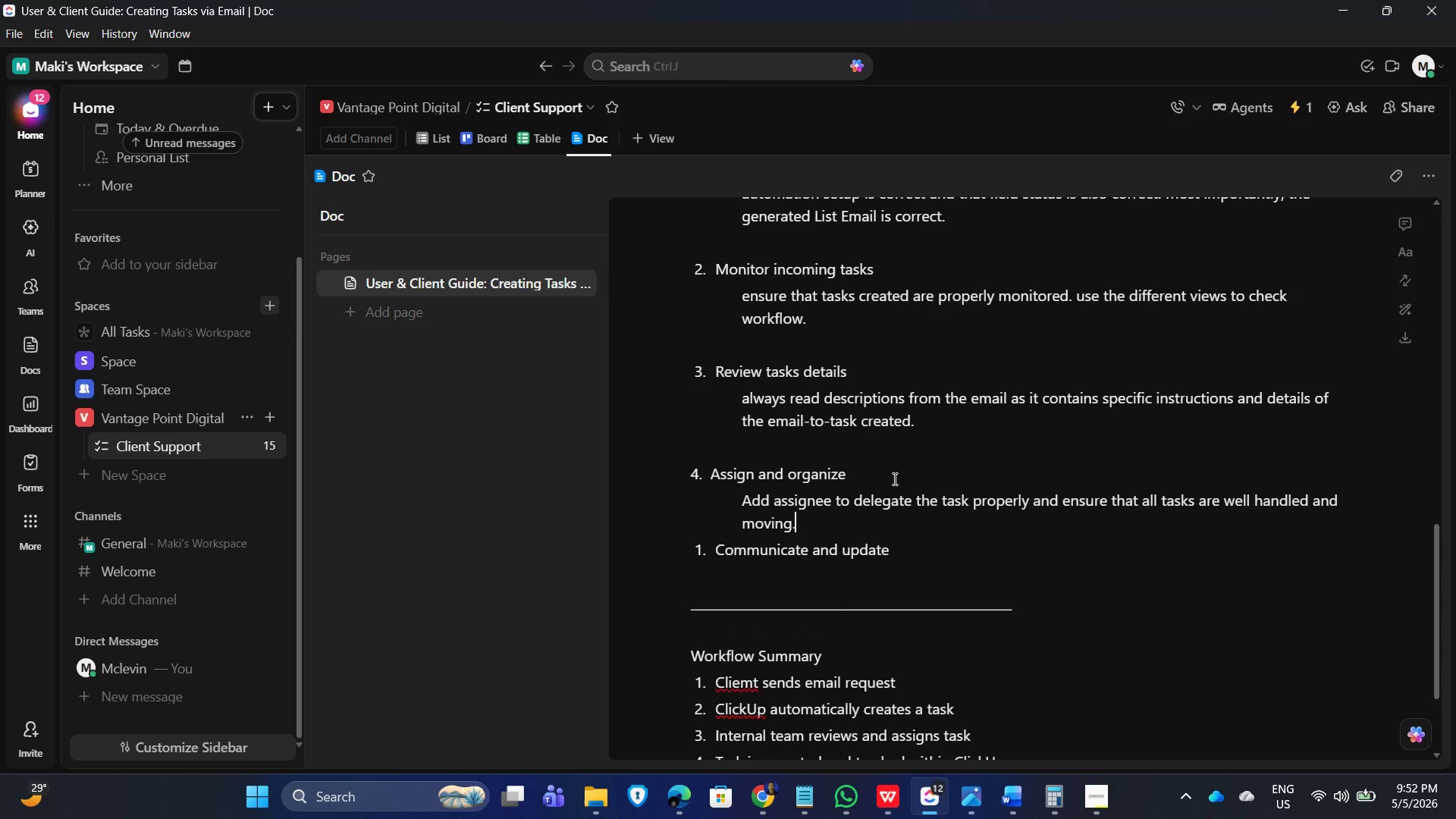 
key(Enter)
 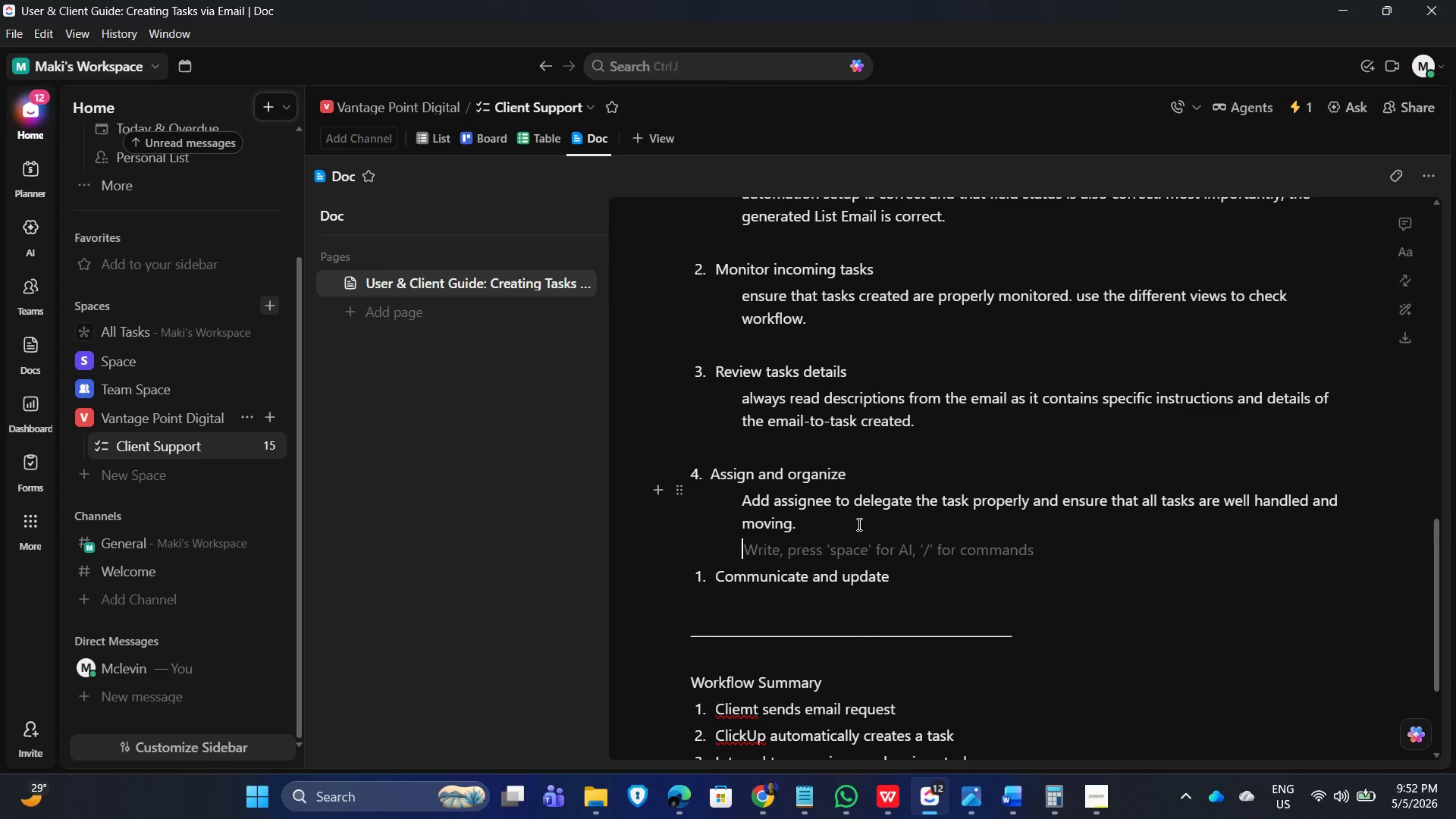 
left_click([818, 535])
 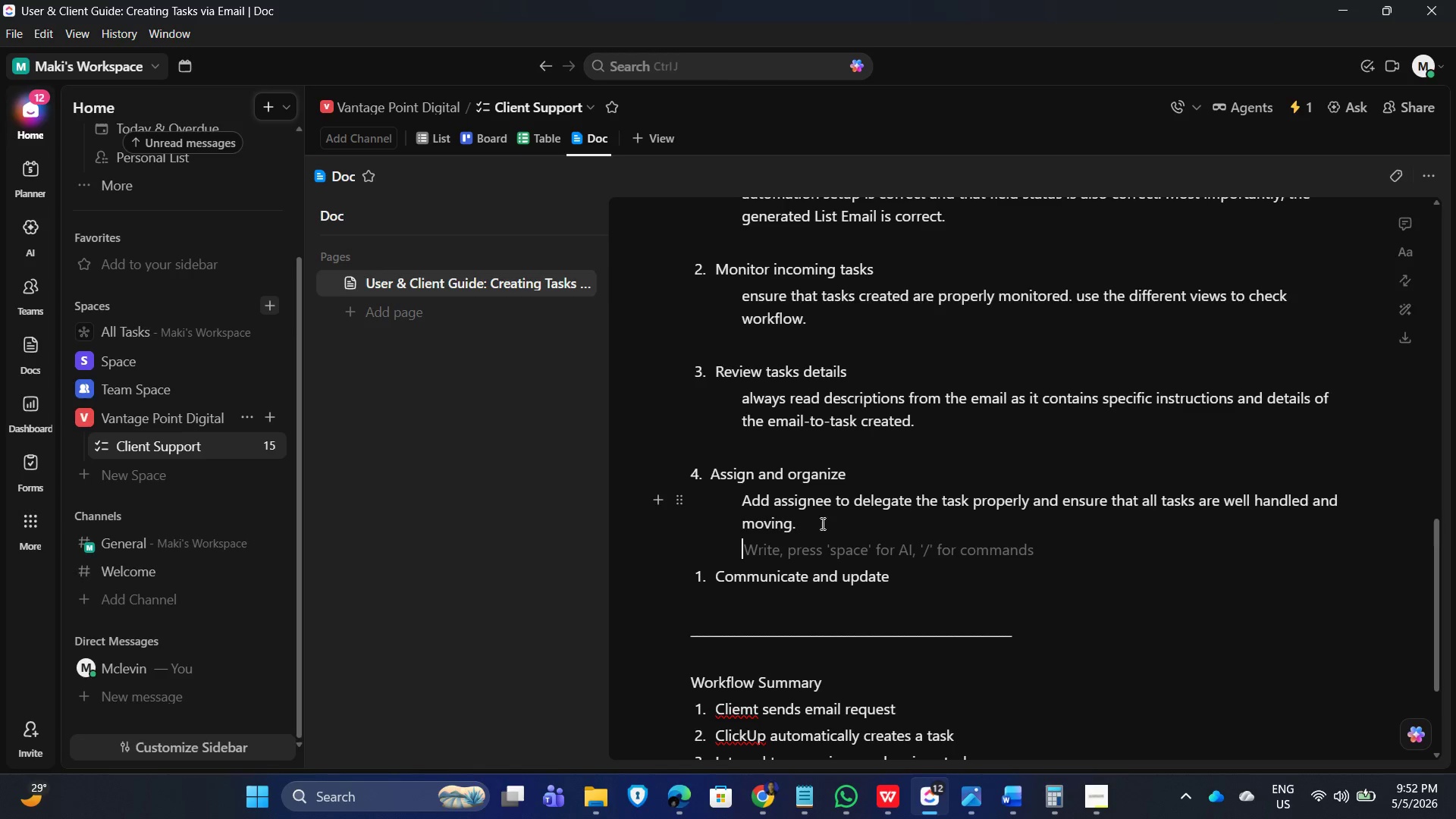 
left_click([809, 520])
 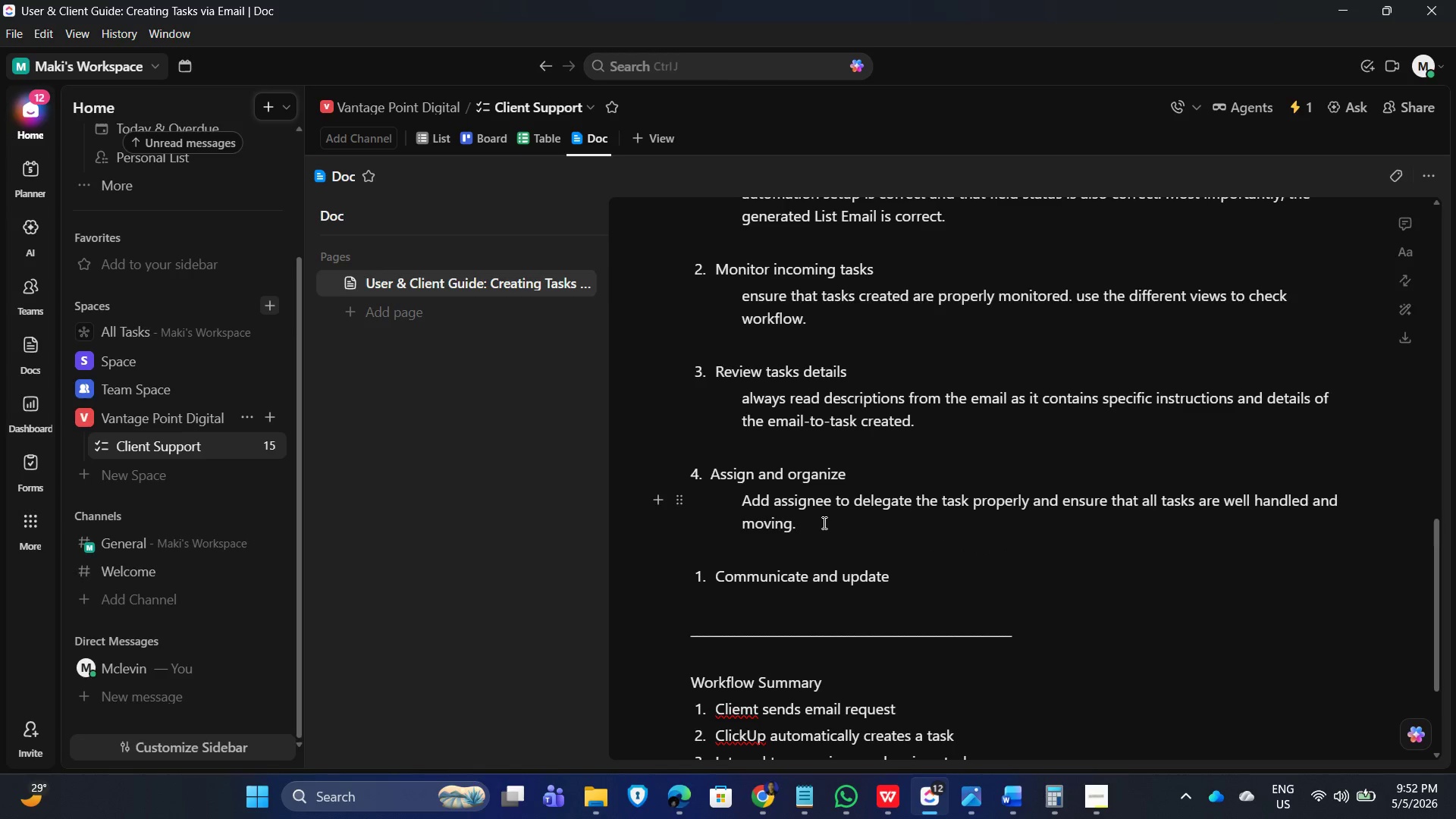 
key(Backspace)
key(Backspace)
key(Backspace)
key(Backspace)
key(Backspace)
key(Backspace)
key(Backspace)
type(has progress.)
 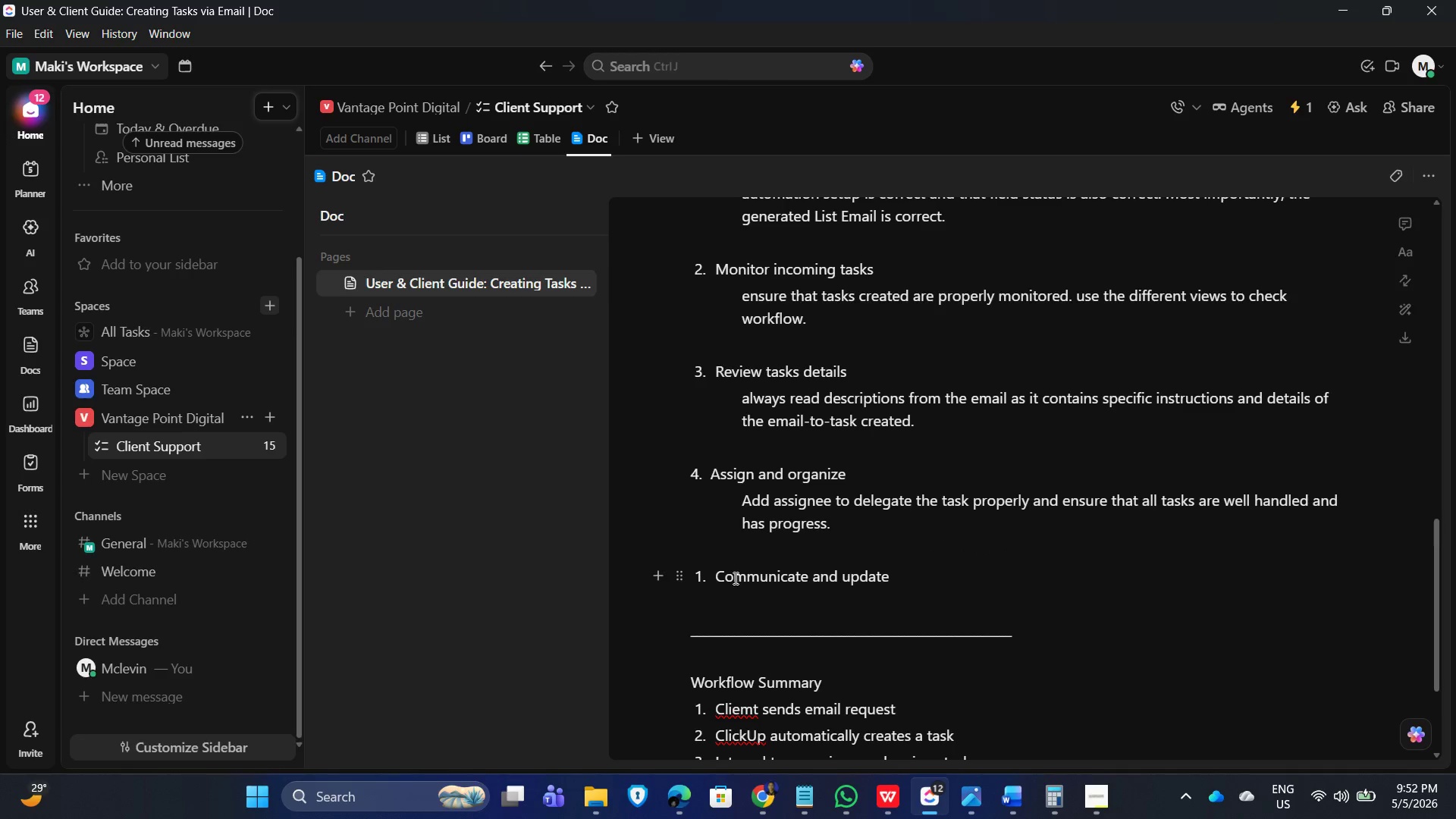 
key(ArrowLeft)
 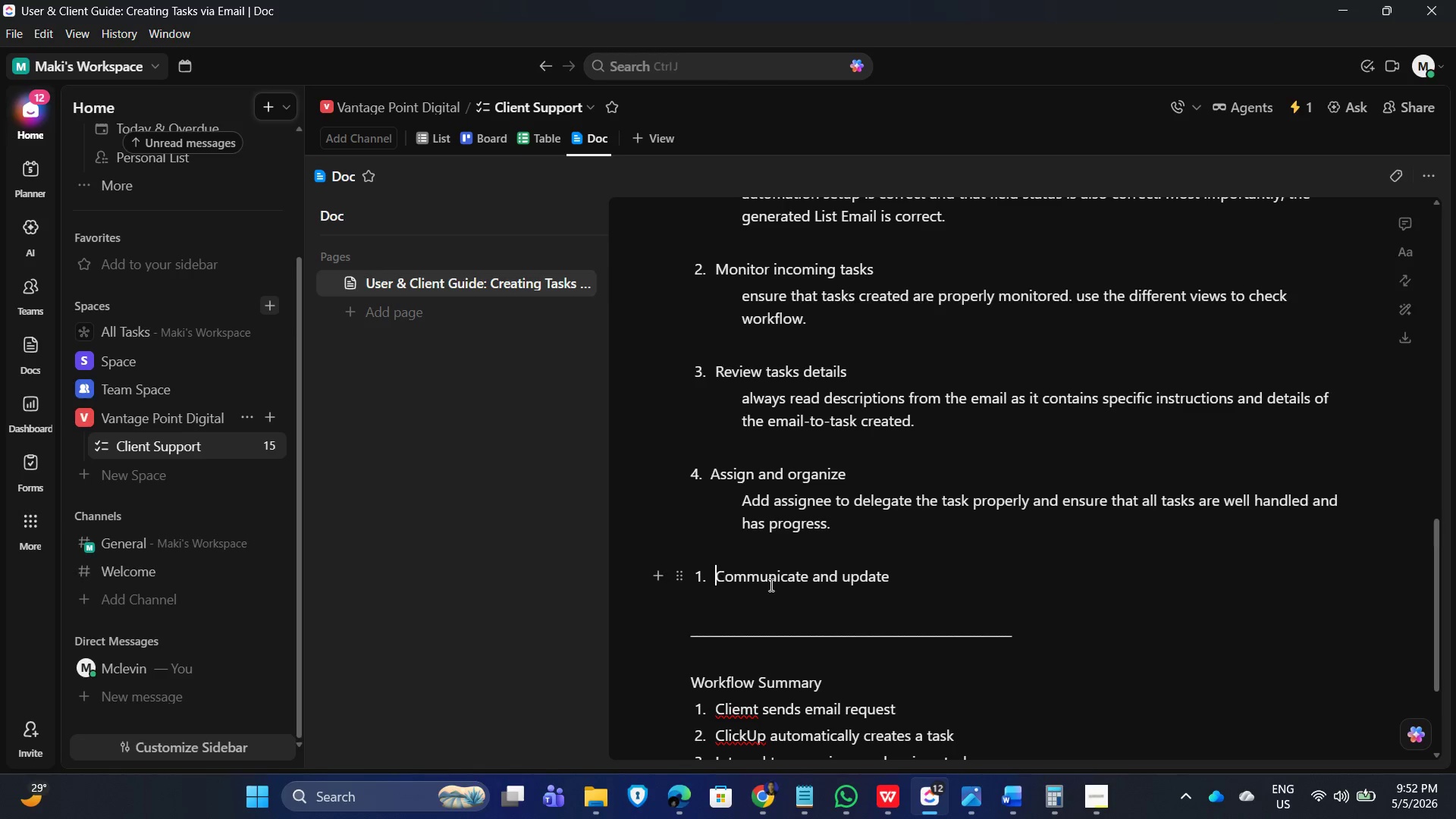 
key(ArrowLeft)
 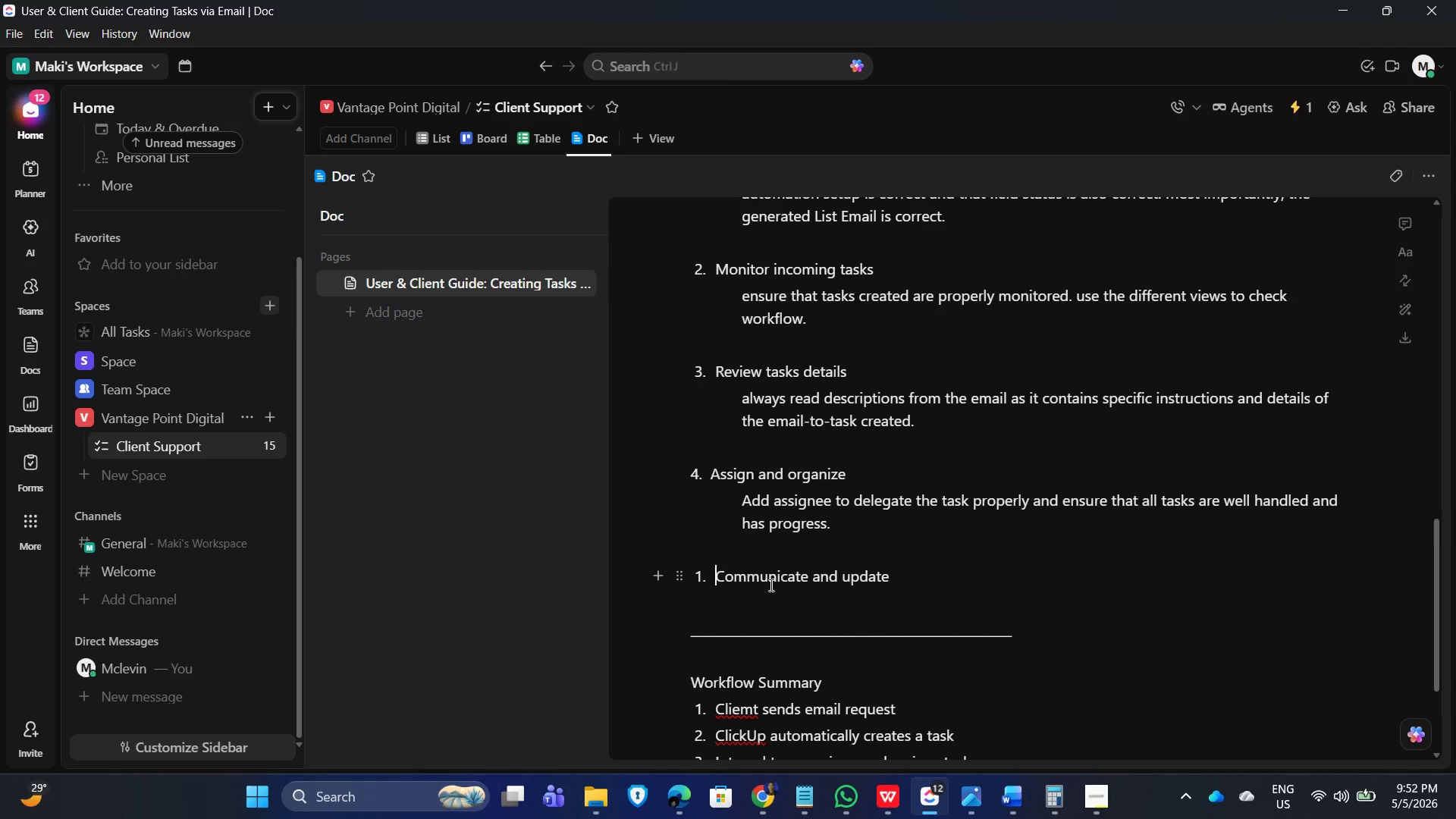 
key(Backspace)
 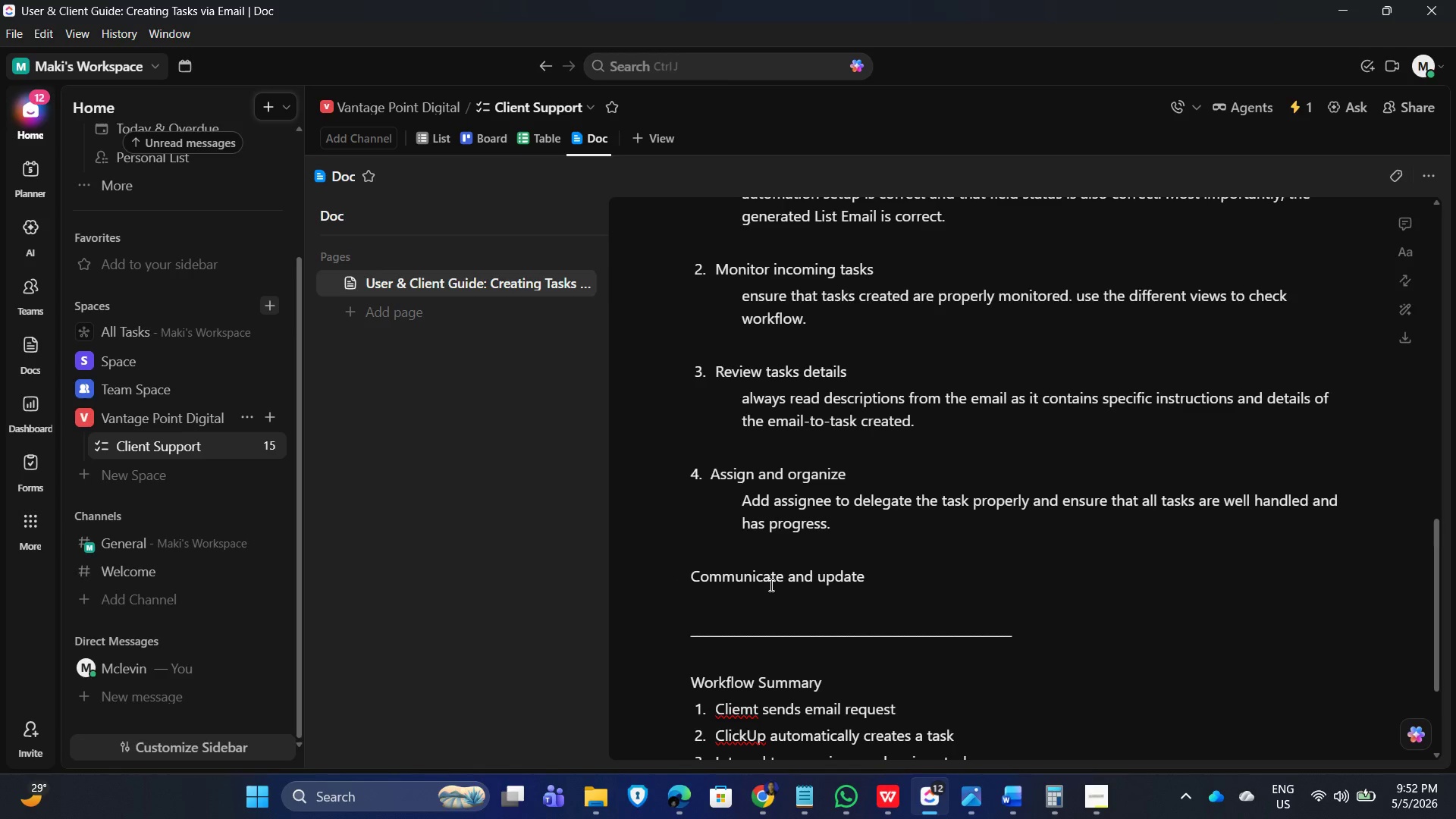 
key(Numpad5)
 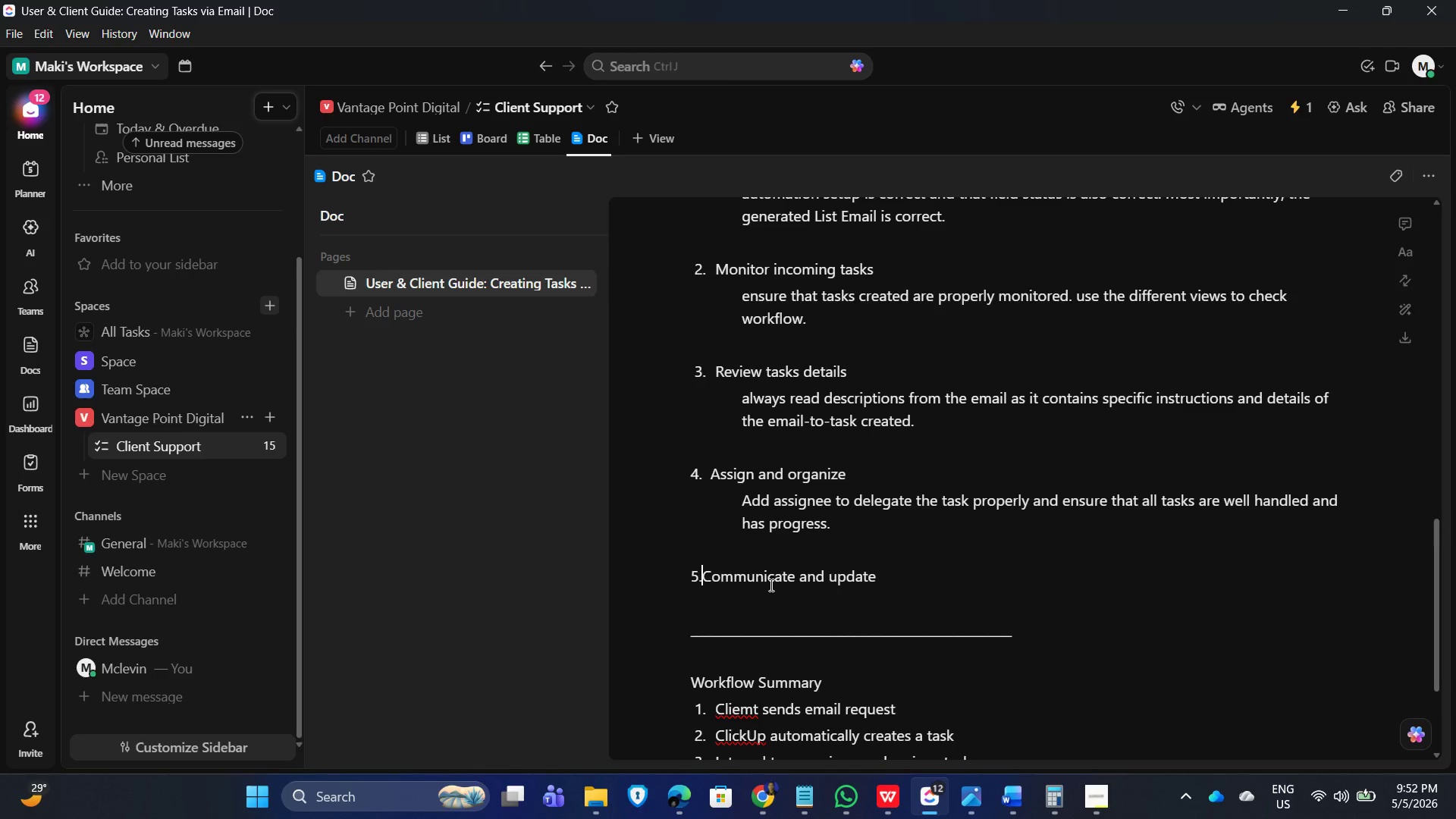 
key(NumpadDecimal)
 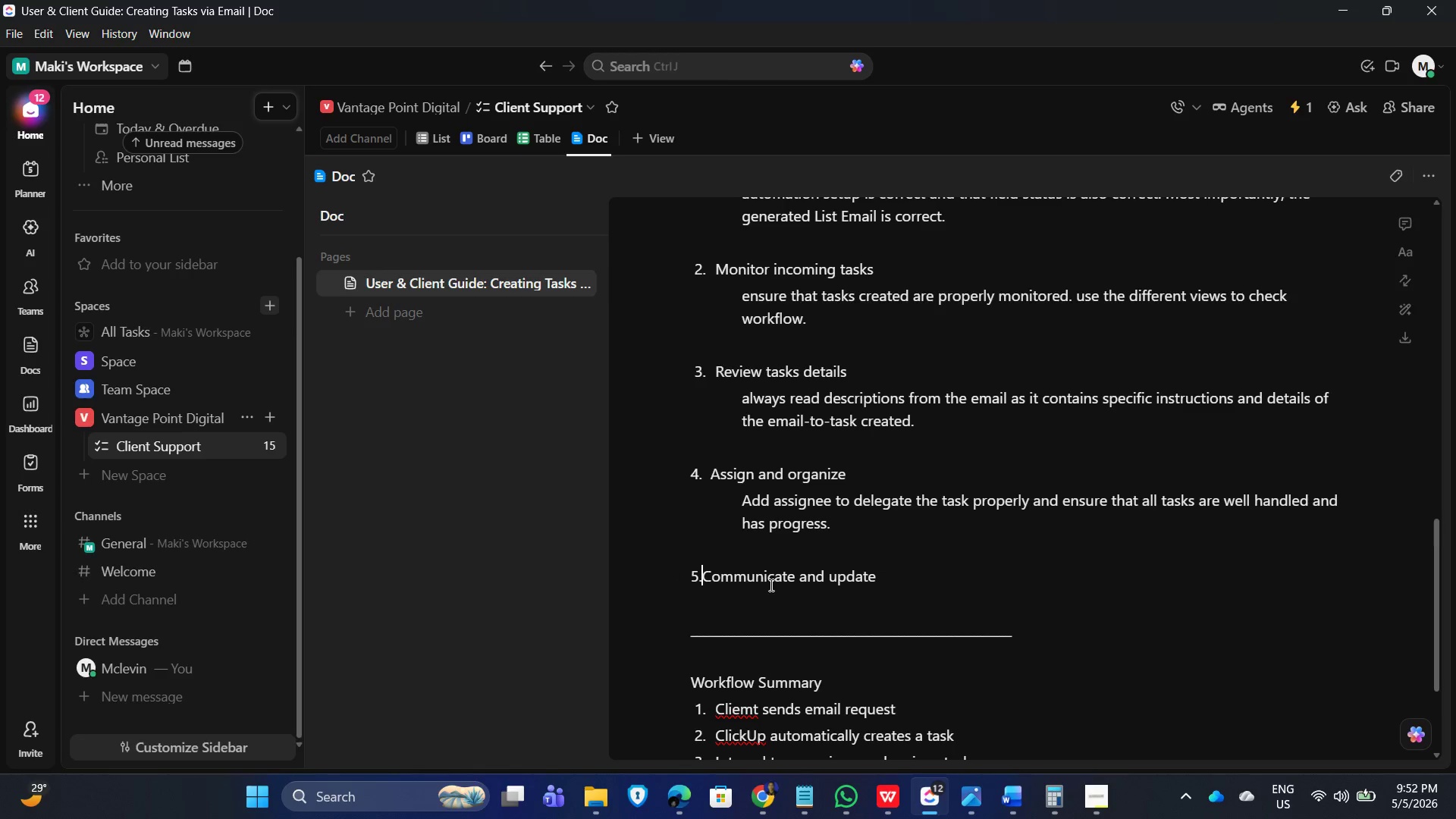 
key(Space)
 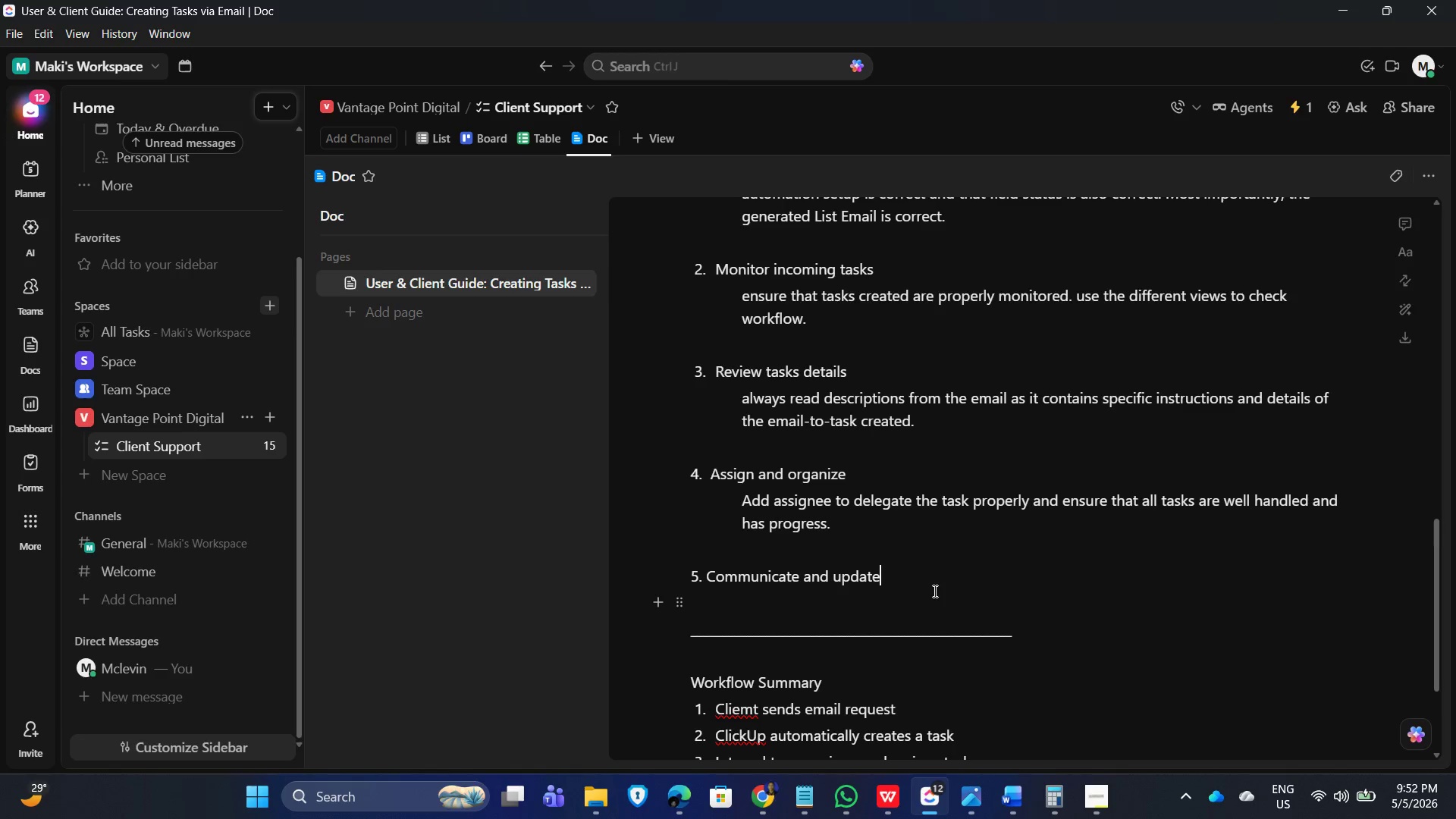 
key(Enter)
 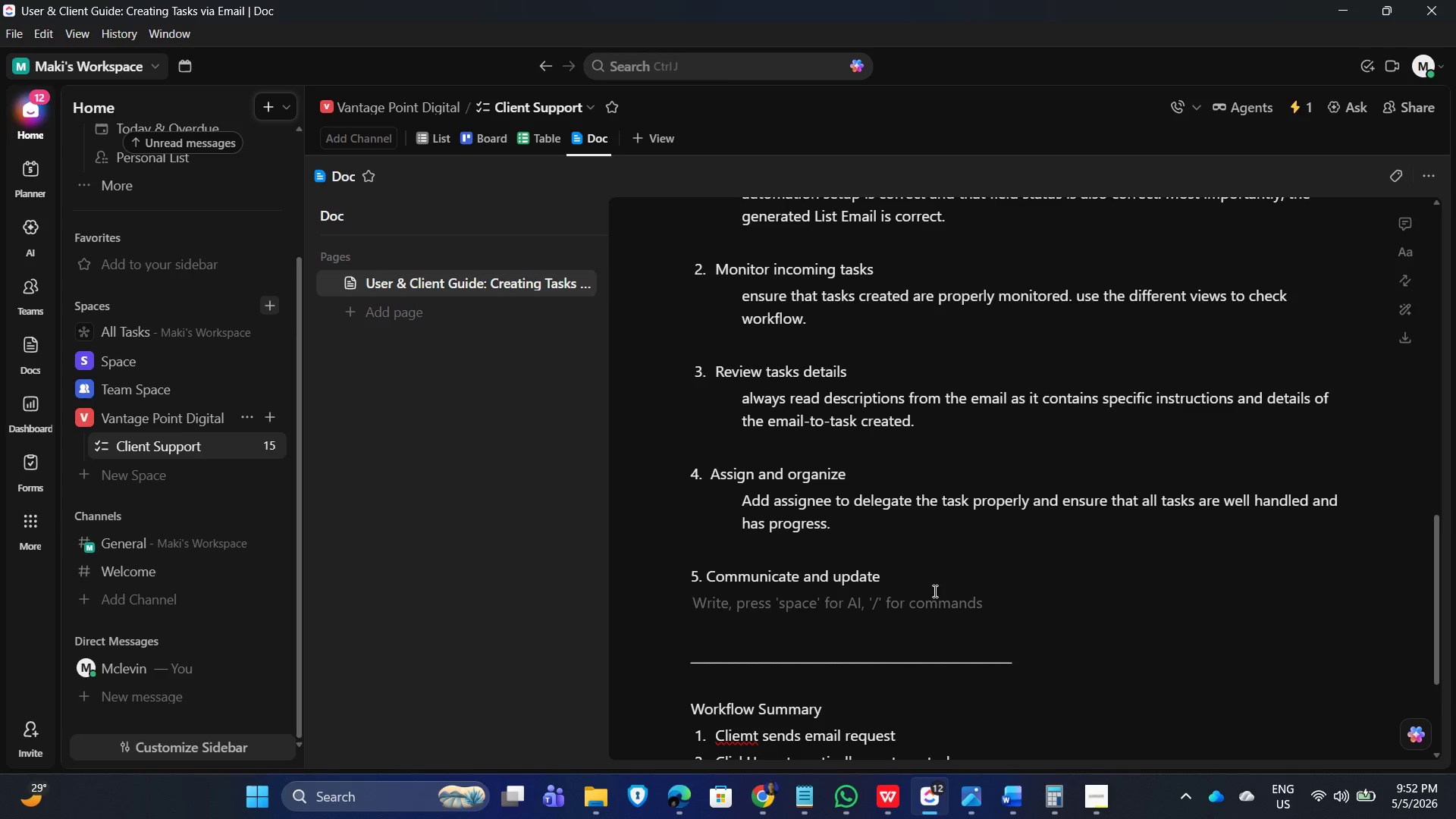 
key(Tab)
 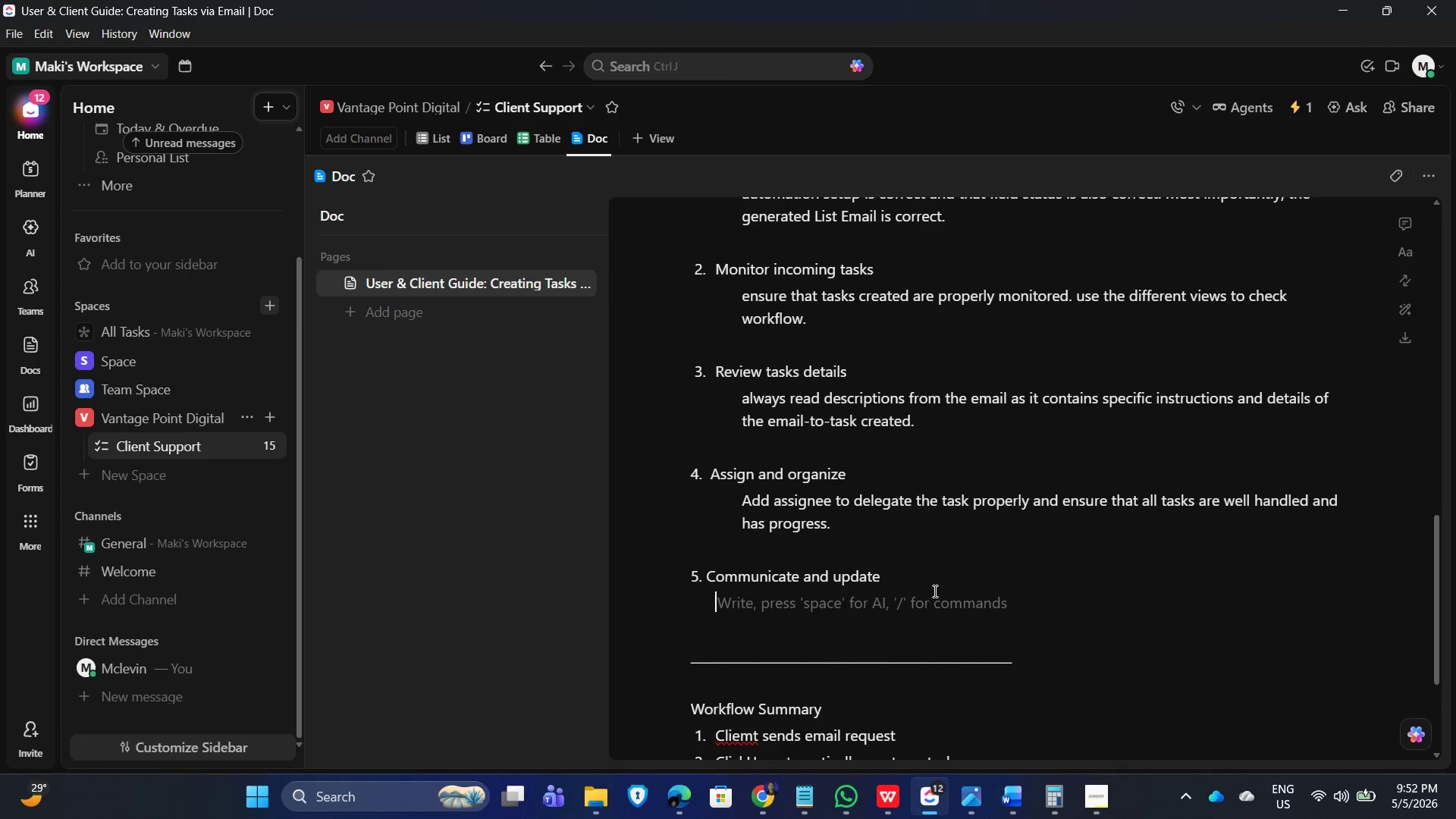 
key(Tab)
 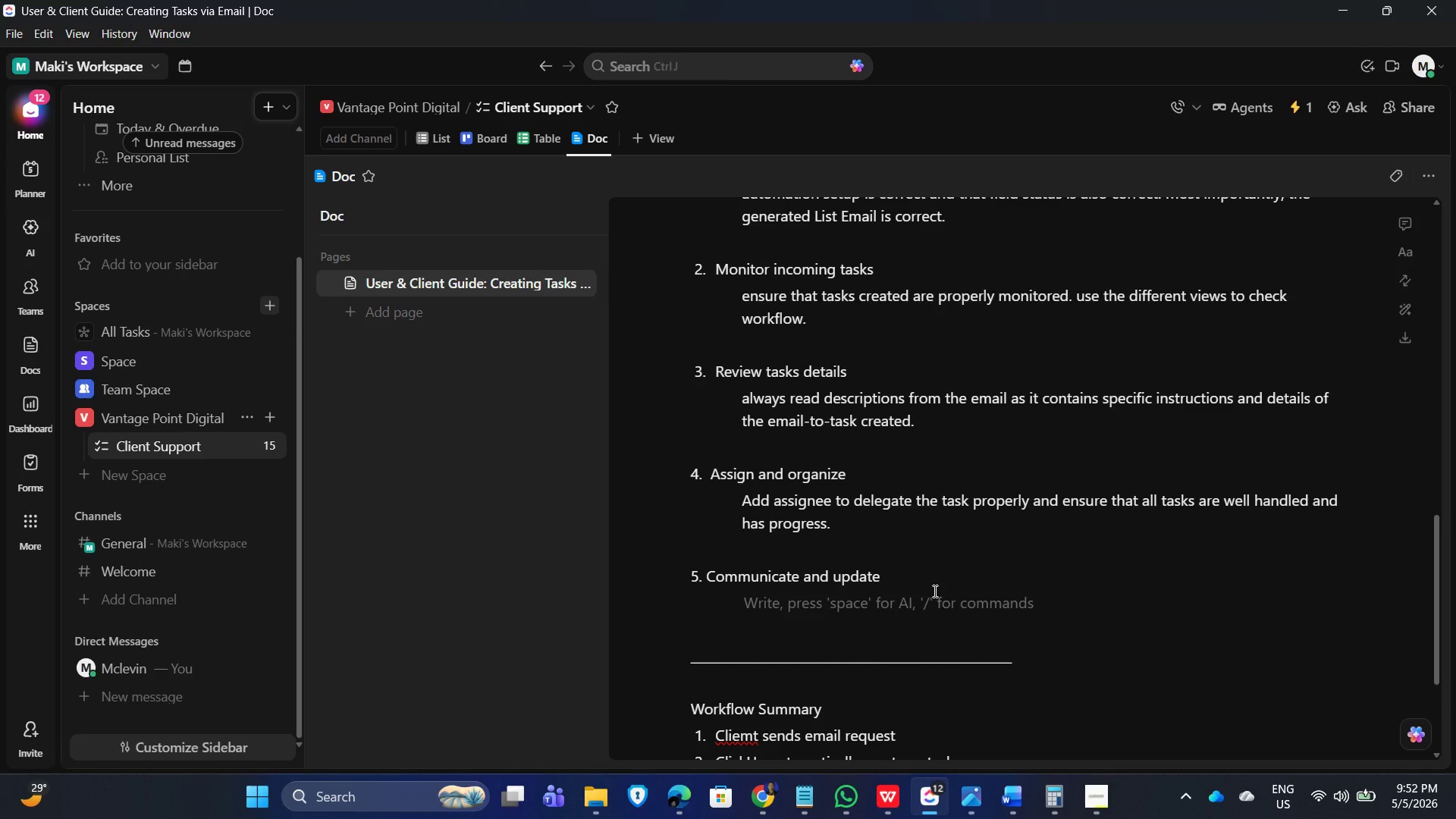 
key(A)
 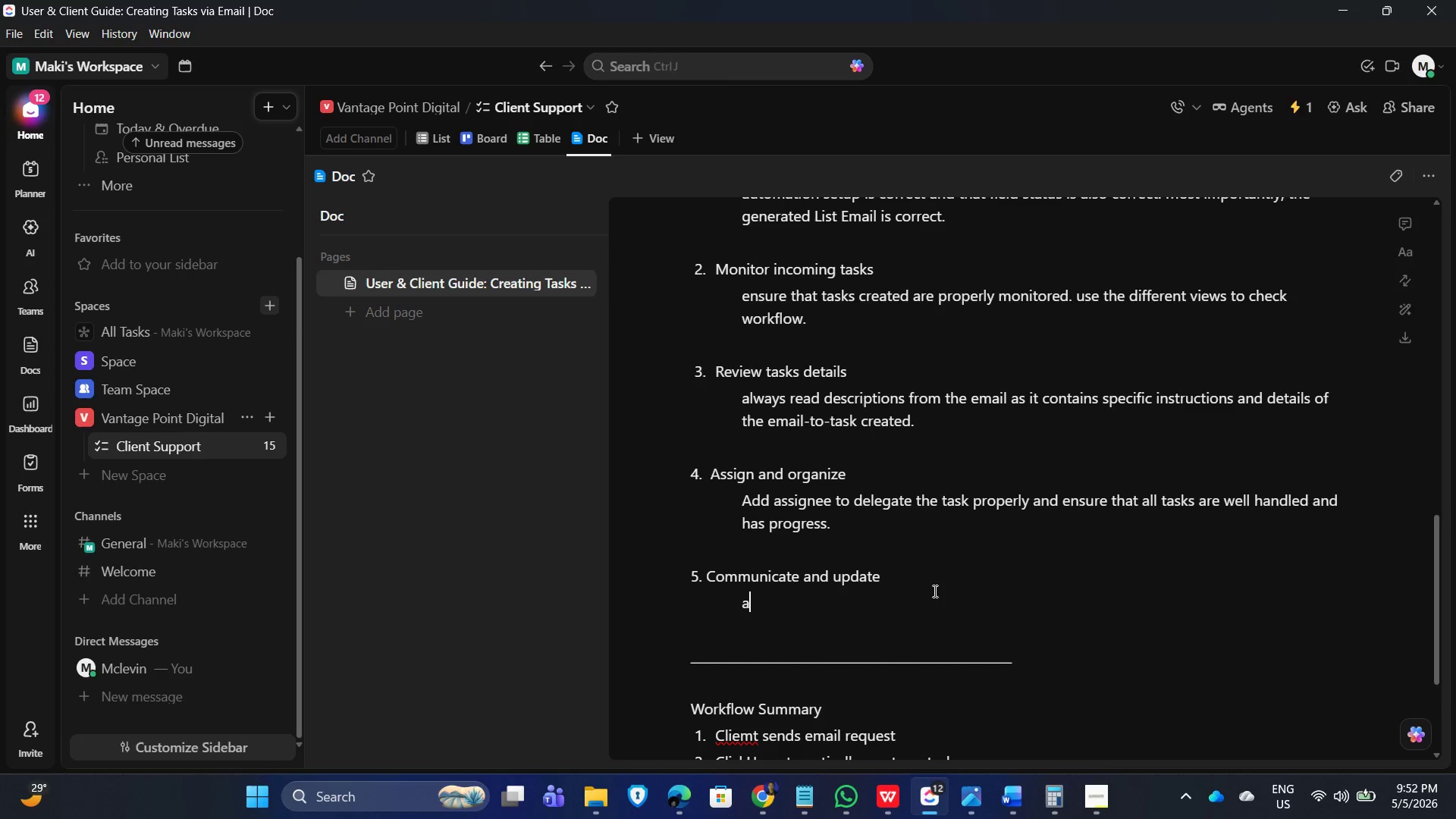 
key(Backspace)
 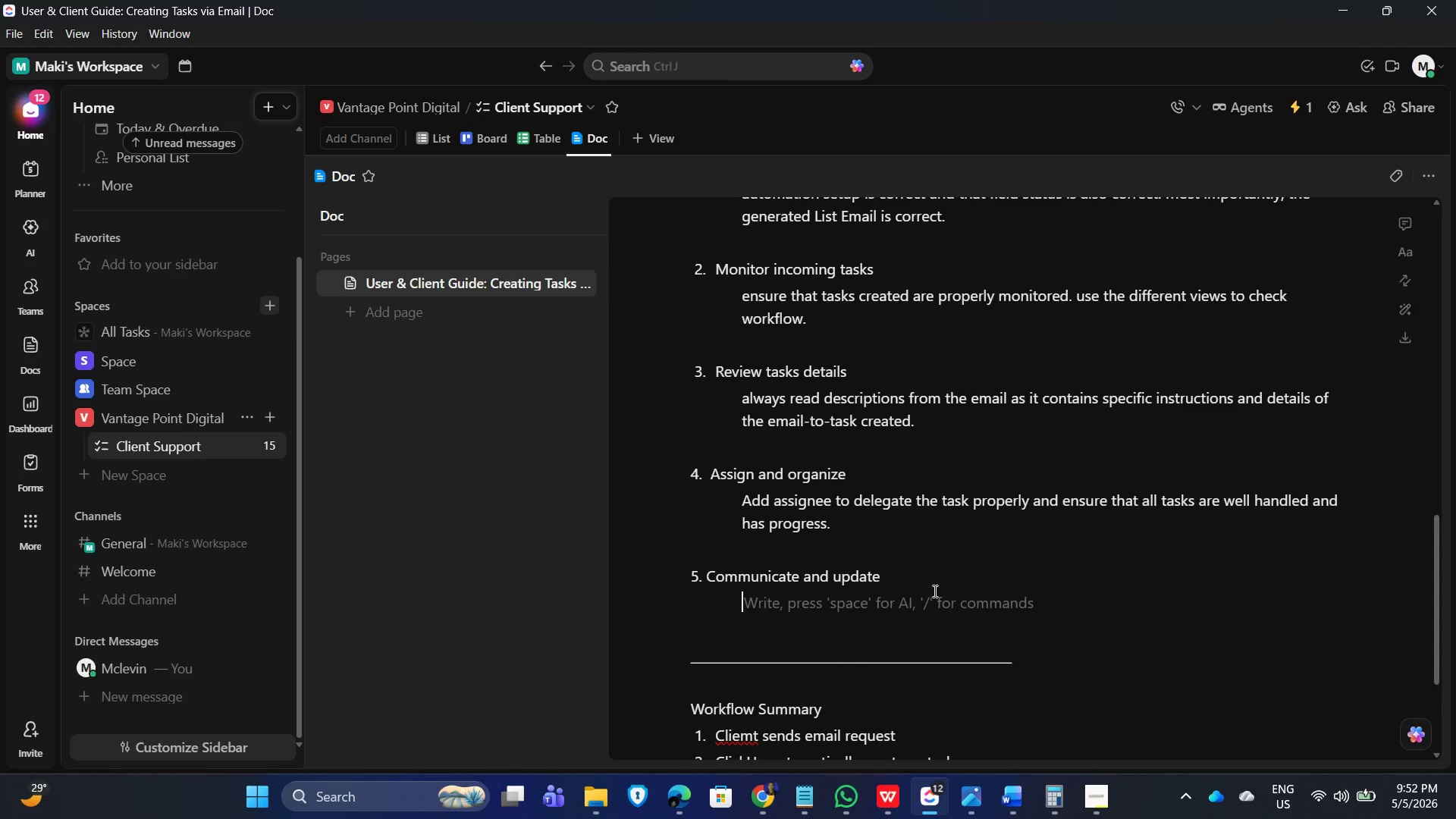 
type(coc)
key(Backspace)
key(Backspace)
key(Backspace)
type(C)
key(Backspace)
type(als)
key(Backspace)
type(ways update and communicate through designated channels if needed.)
 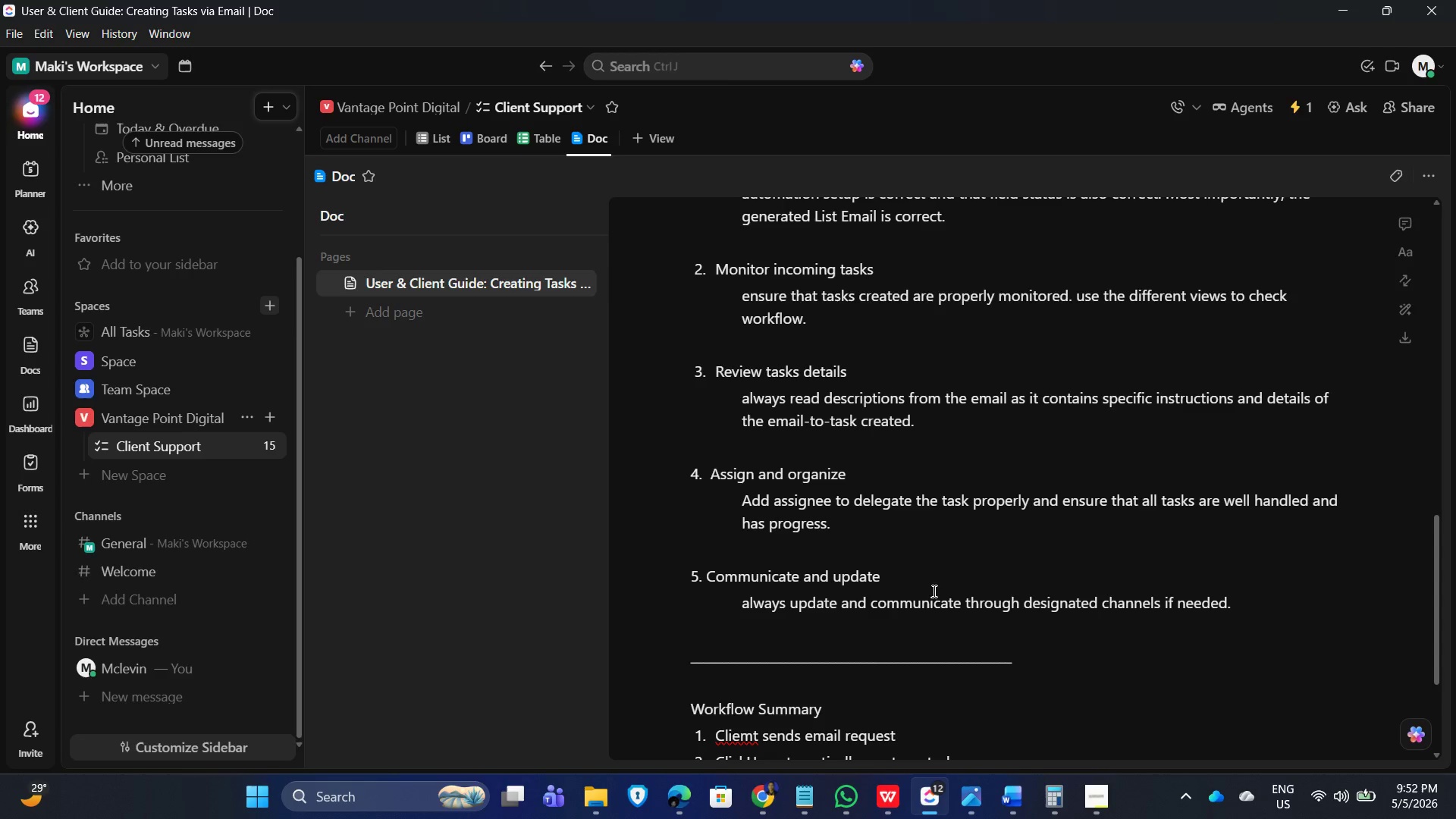 
scroll: coordinate [985, 535], scroll_direction: down, amount: 3.0
 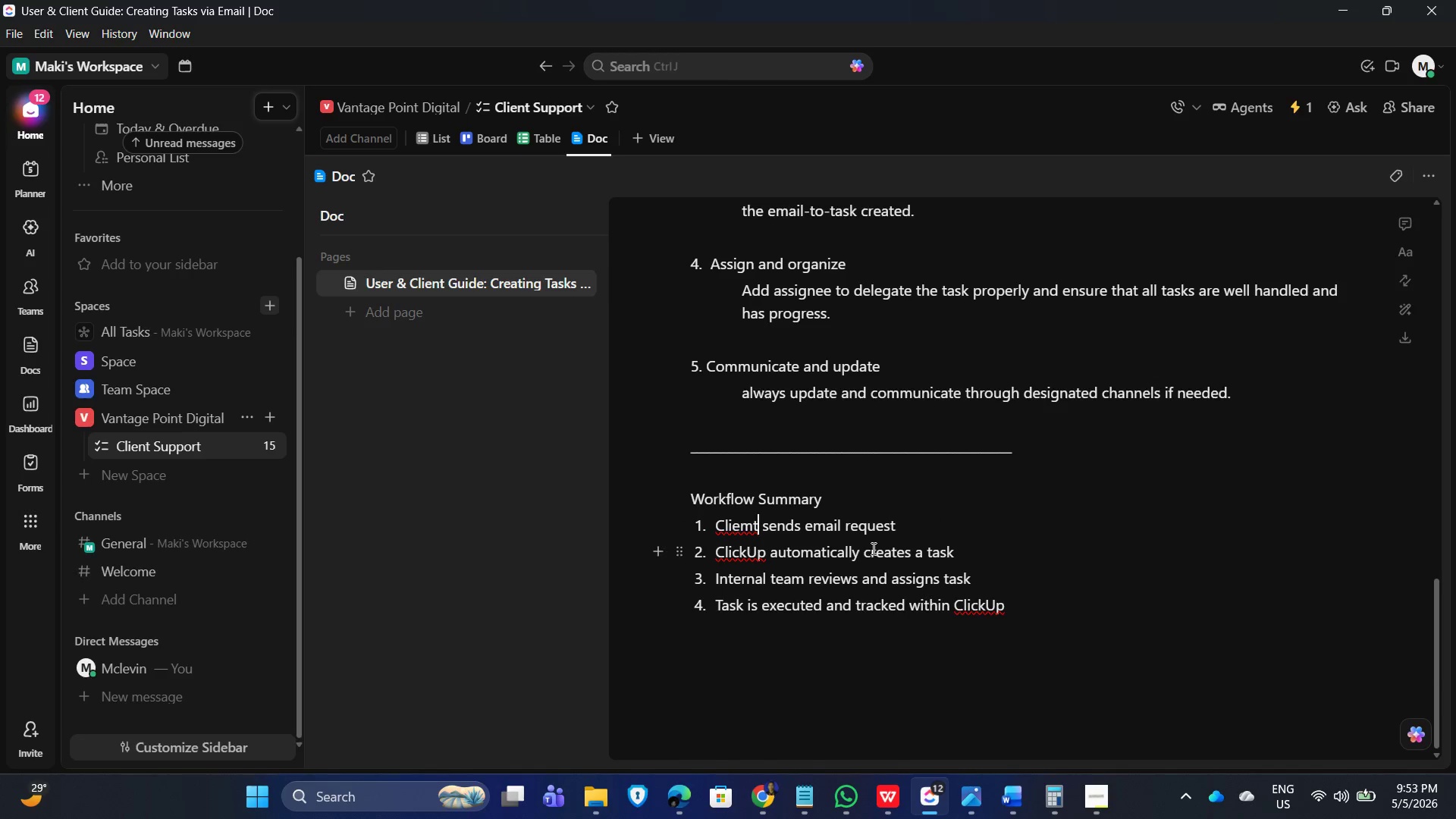 
key(ArrowLeft)
 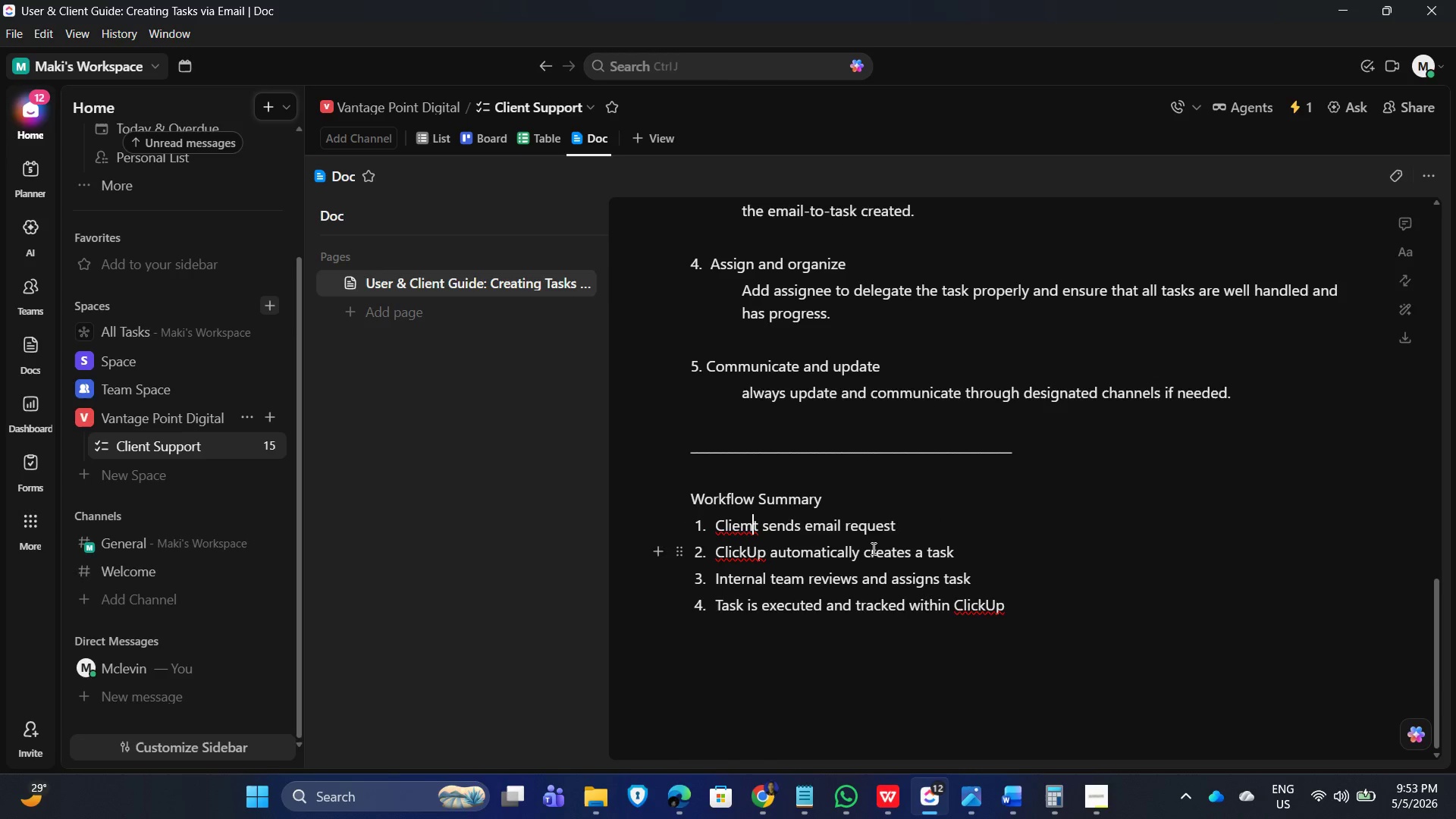 
key(Backspace)
 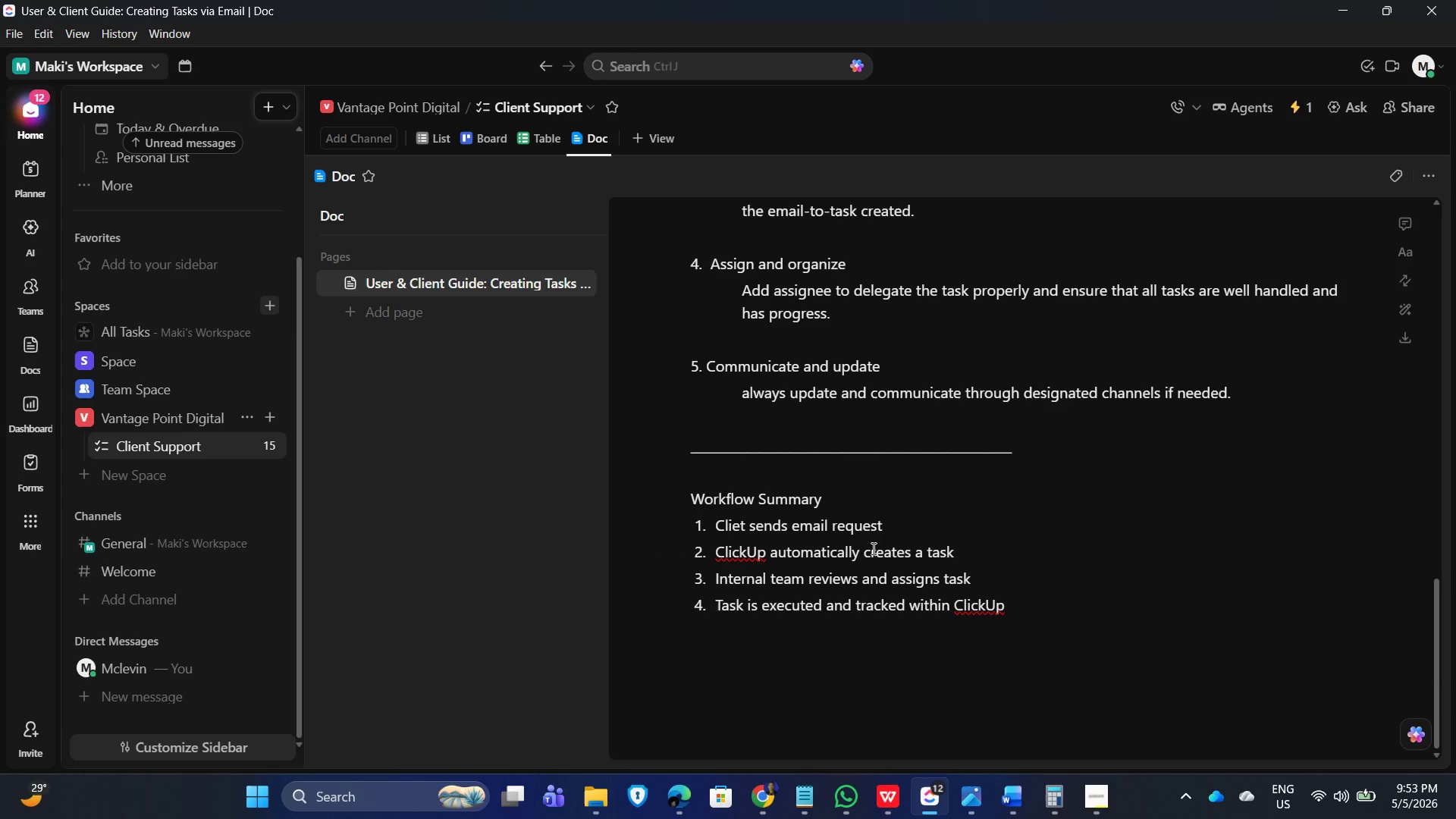 
key(N)
 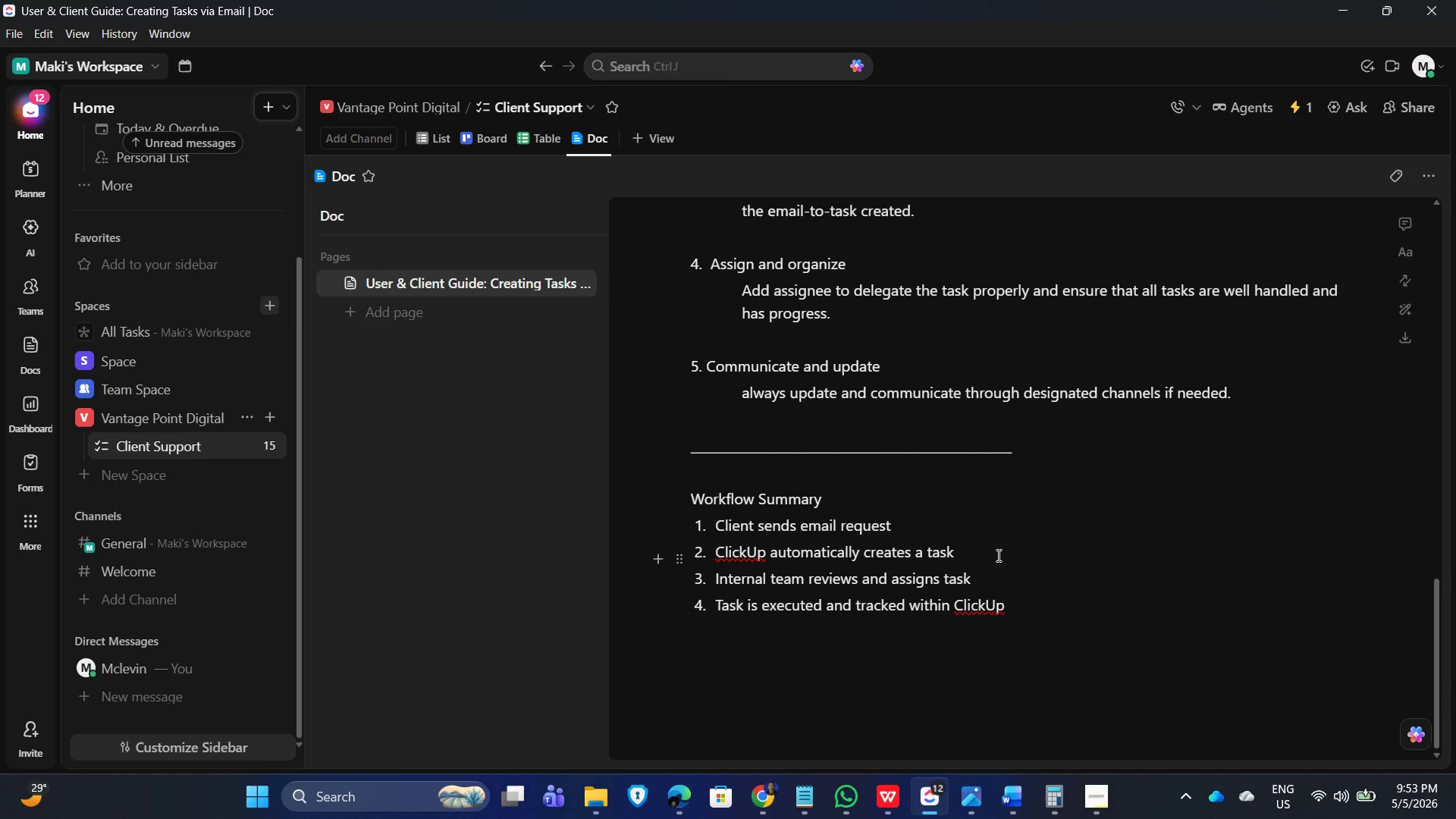 
left_click([913, 522])
 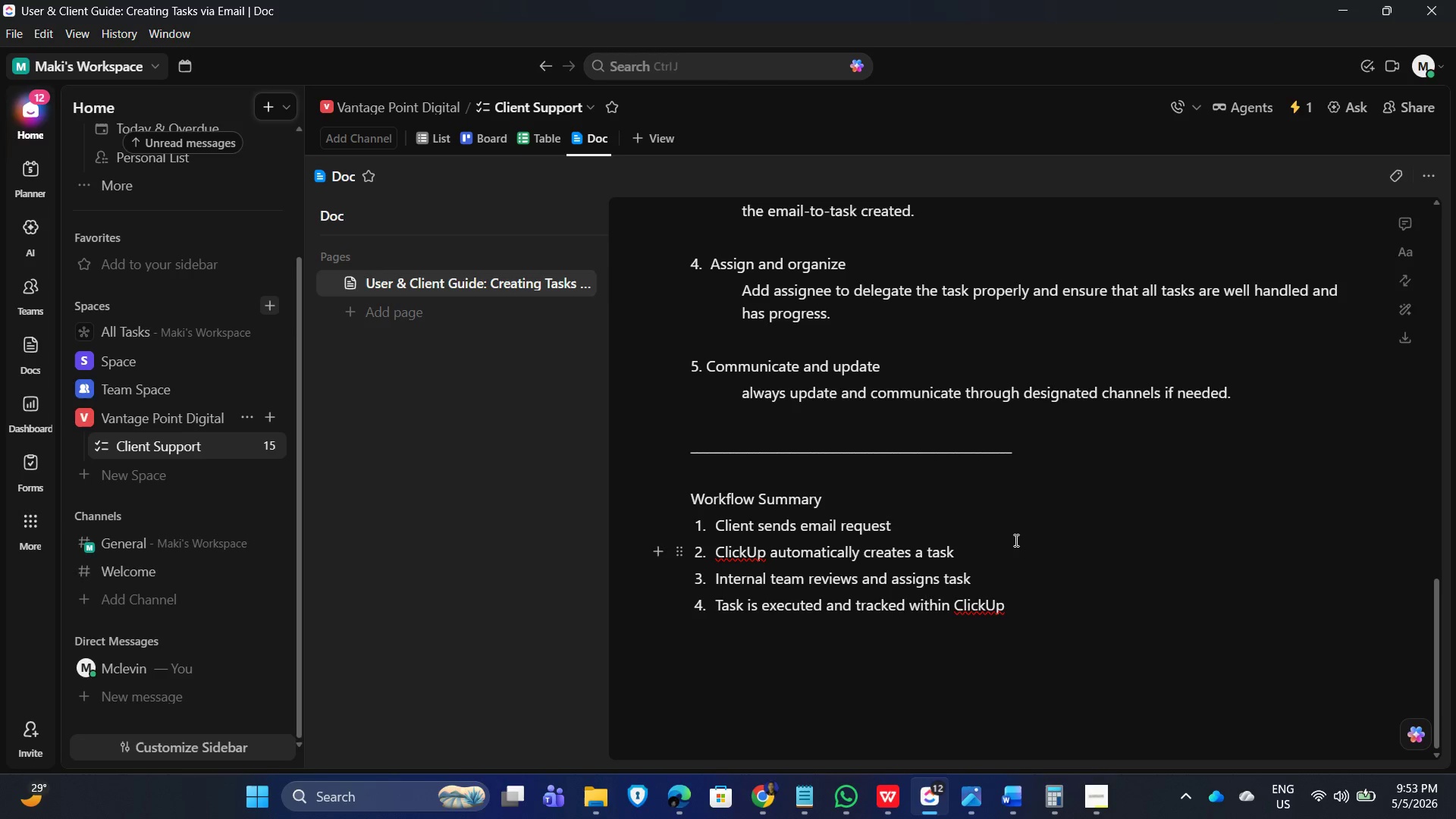 
type( via the List Email provided)
 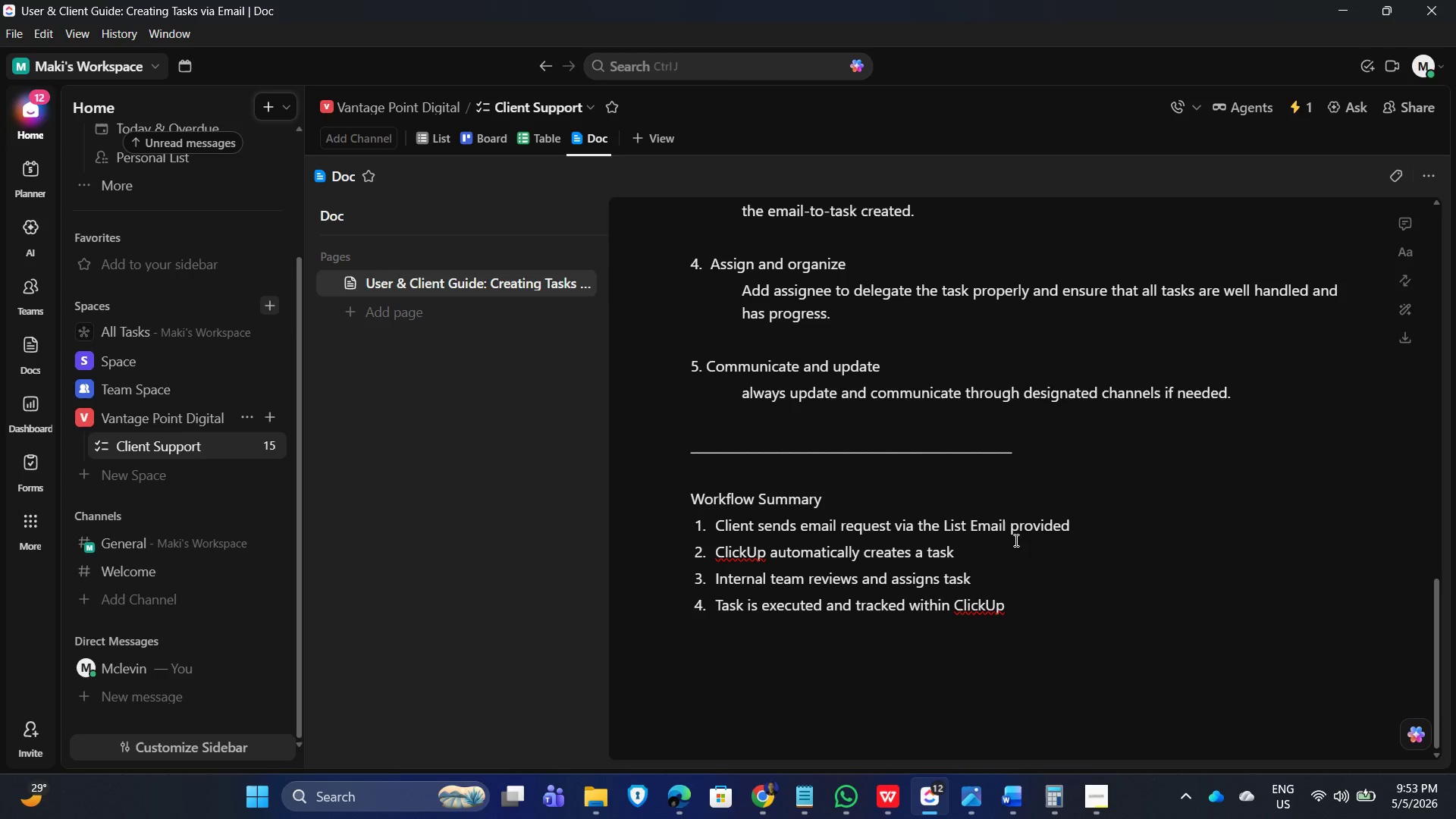 
left_click([974, 551])
 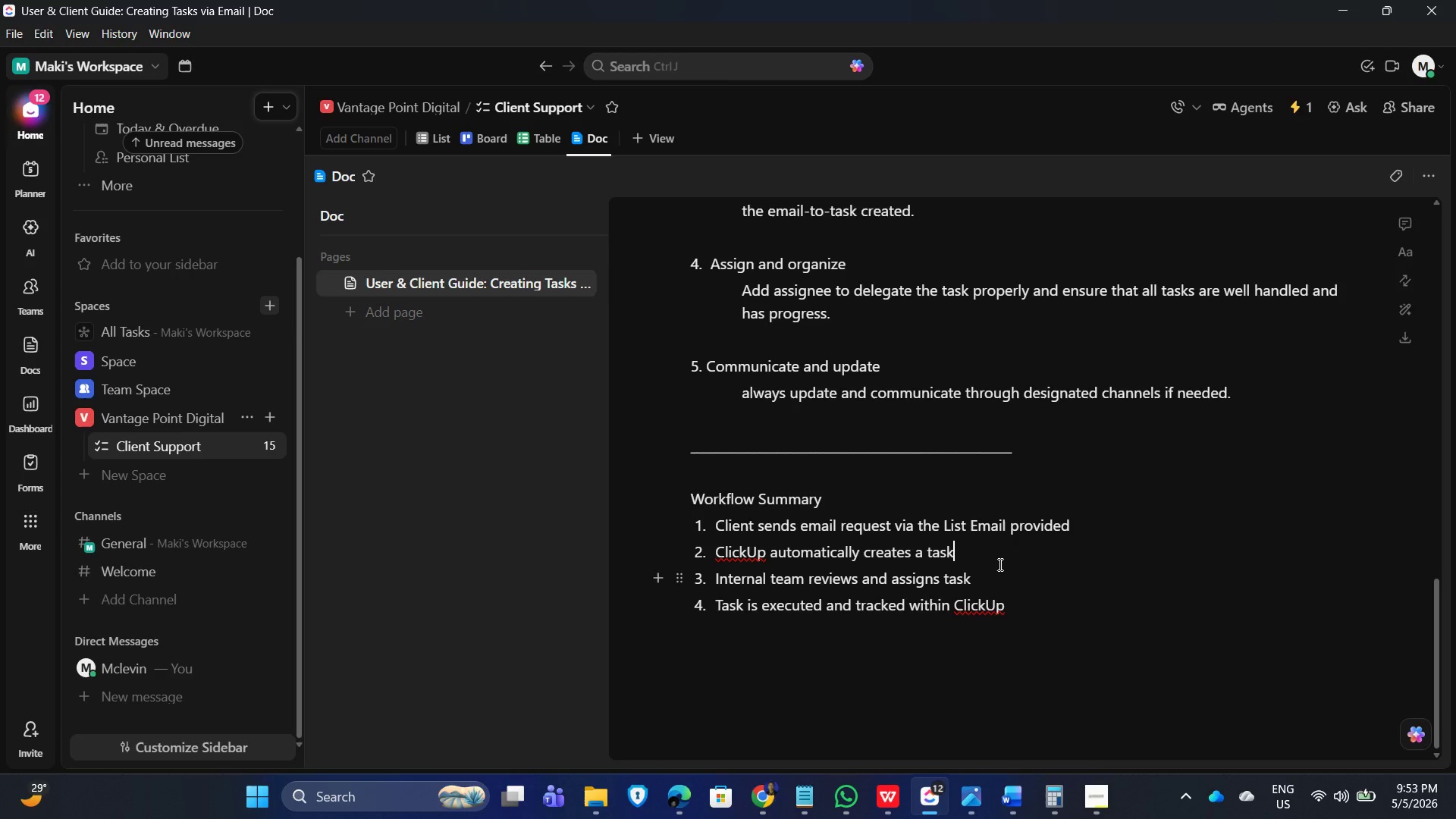 
type(, tagged as 'needs review' and priority a)
key(Backspace)
type('Normmal)
key(Backspace)
key(Backspace)
key(Backspace)
type(al')
 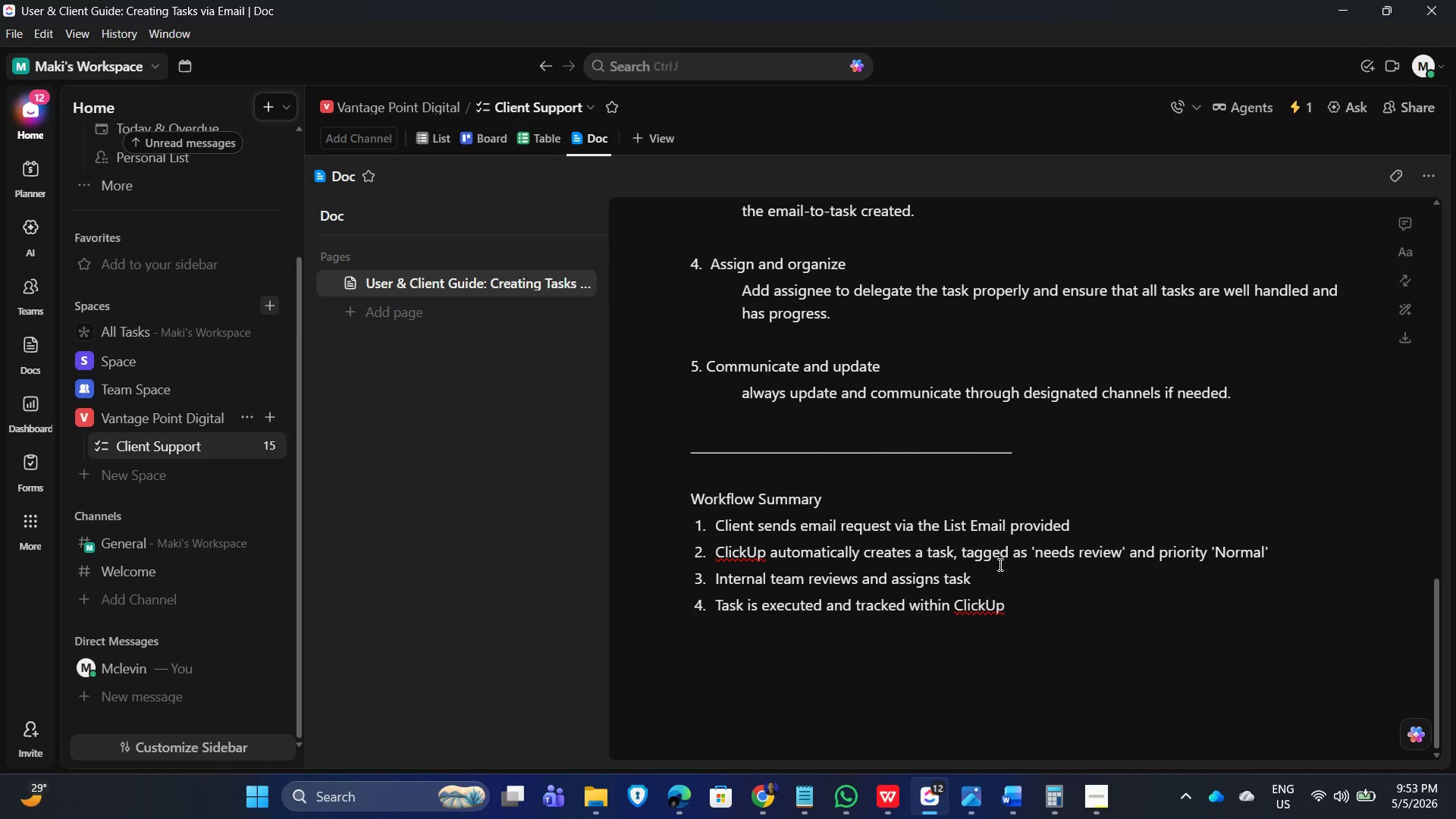 
left_click([1014, 590])
 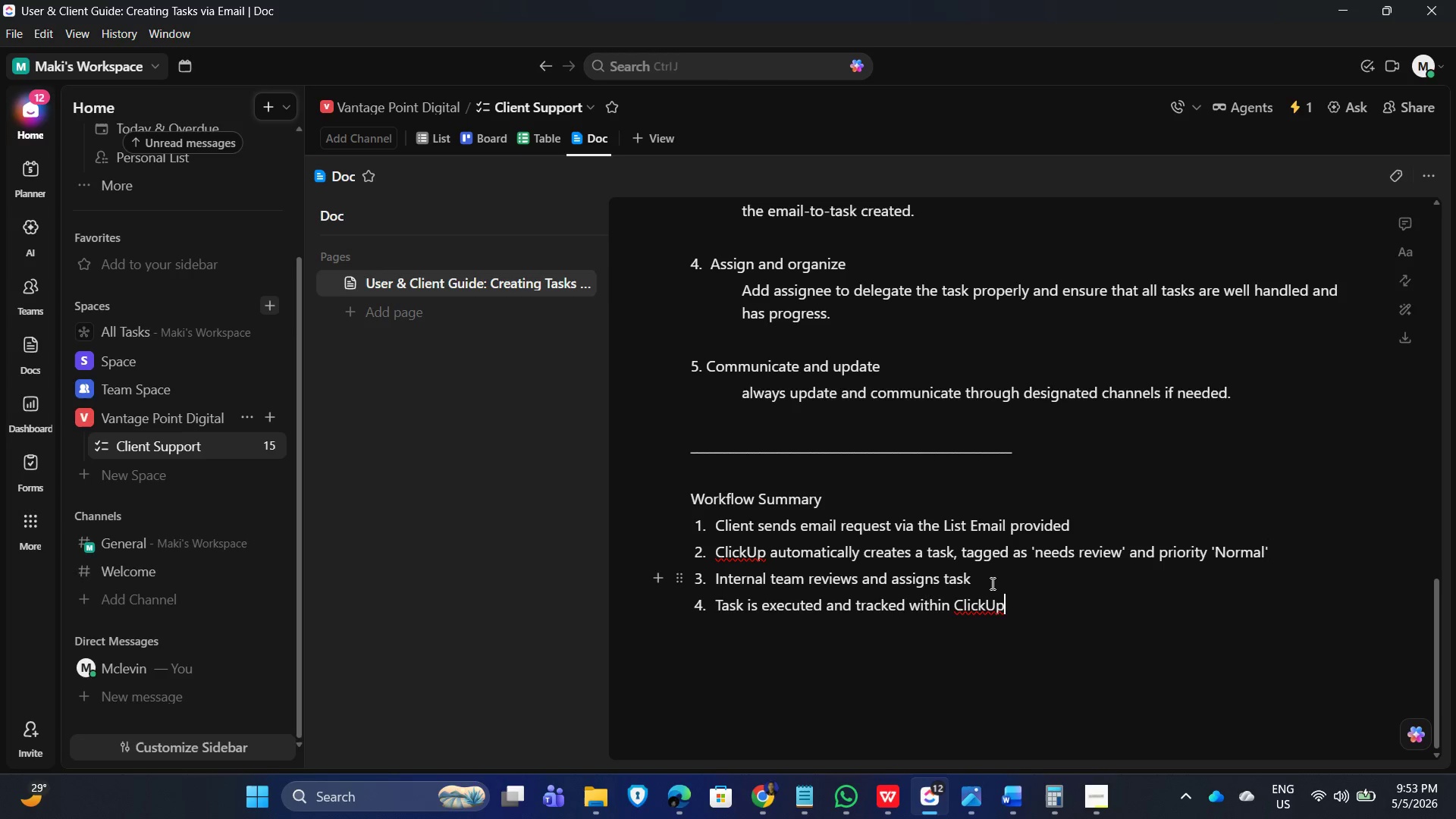 
left_click([990, 582])
 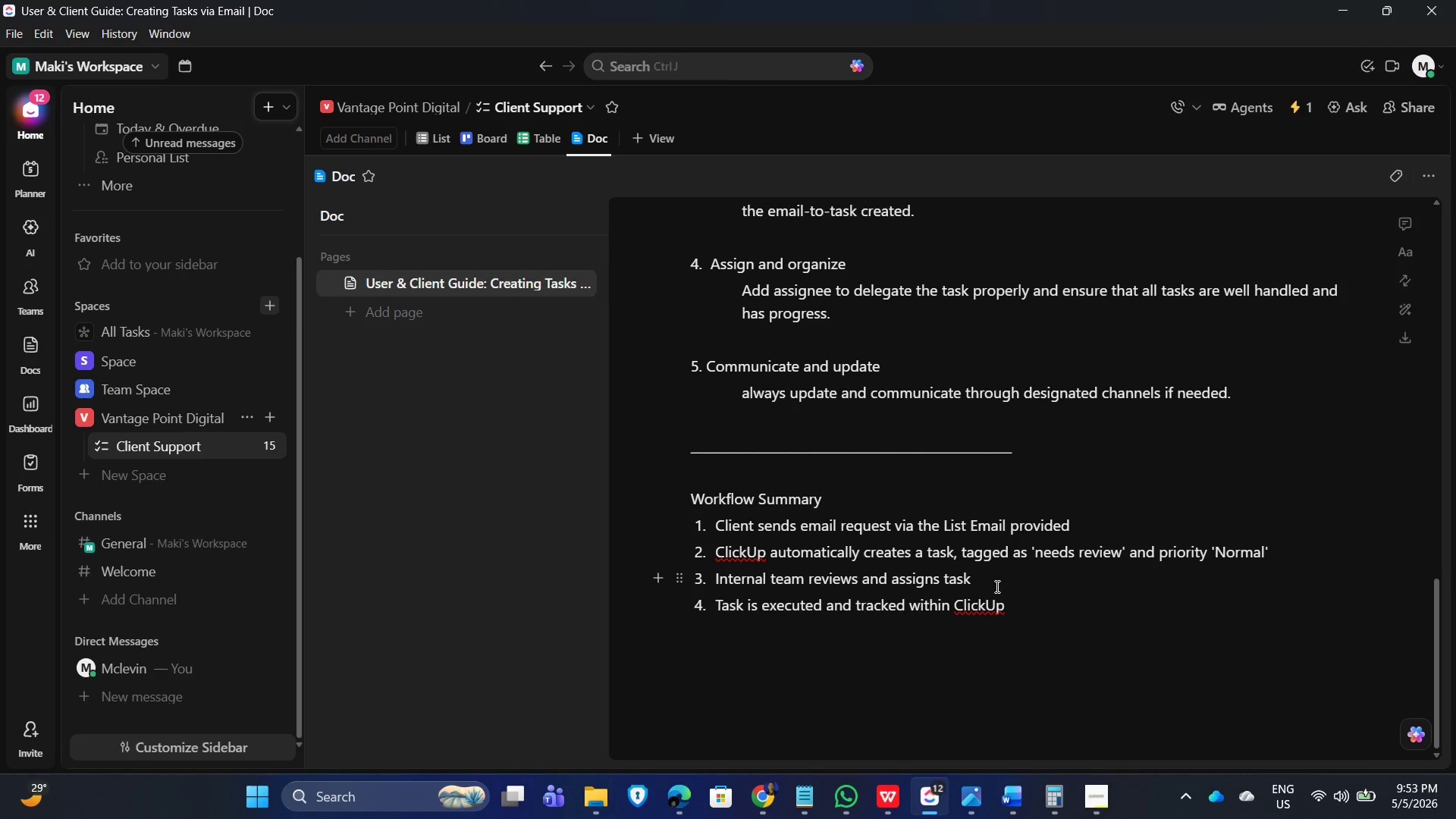 
wait(13.16)
 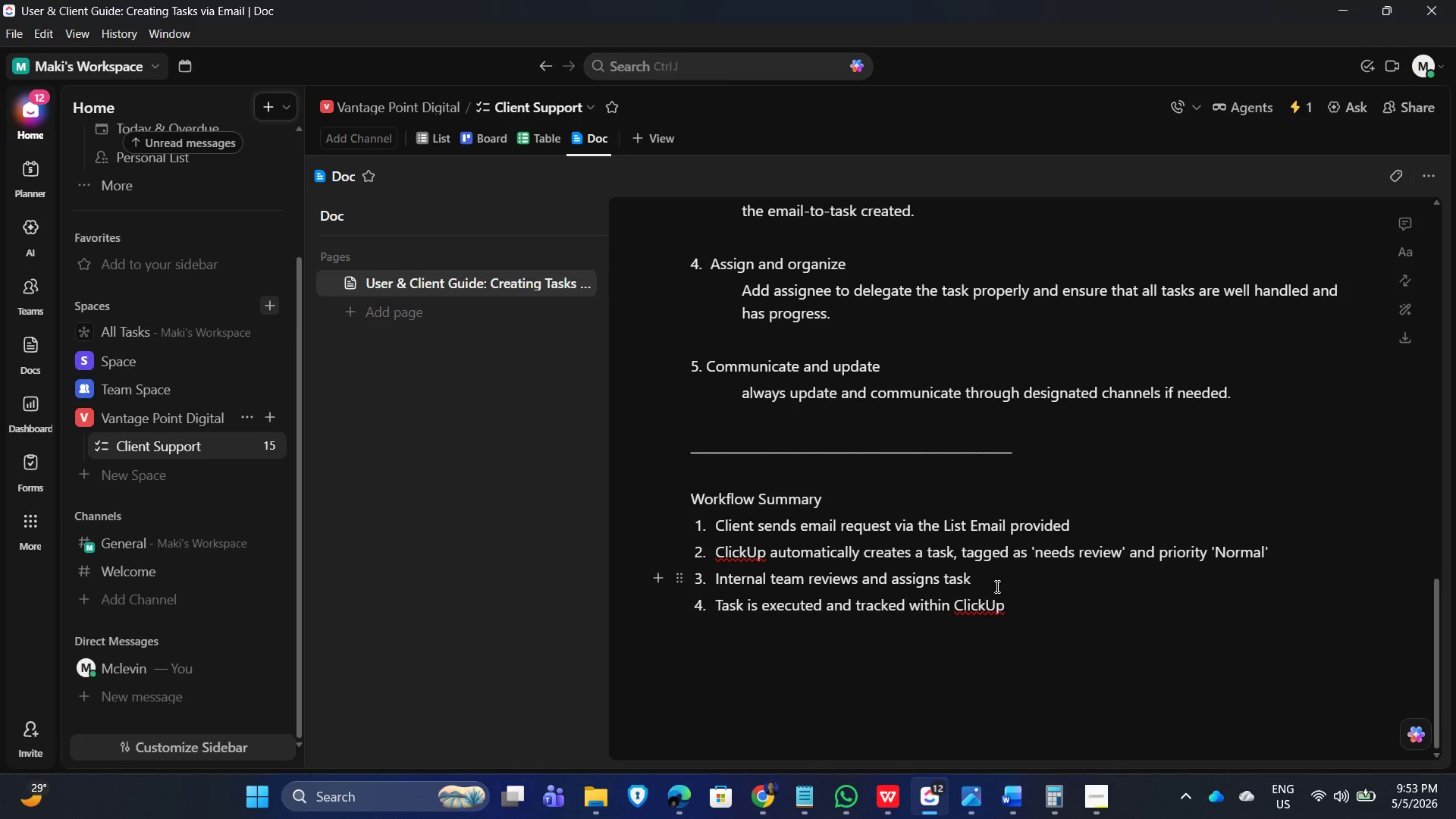 
left_click([1024, 607])
 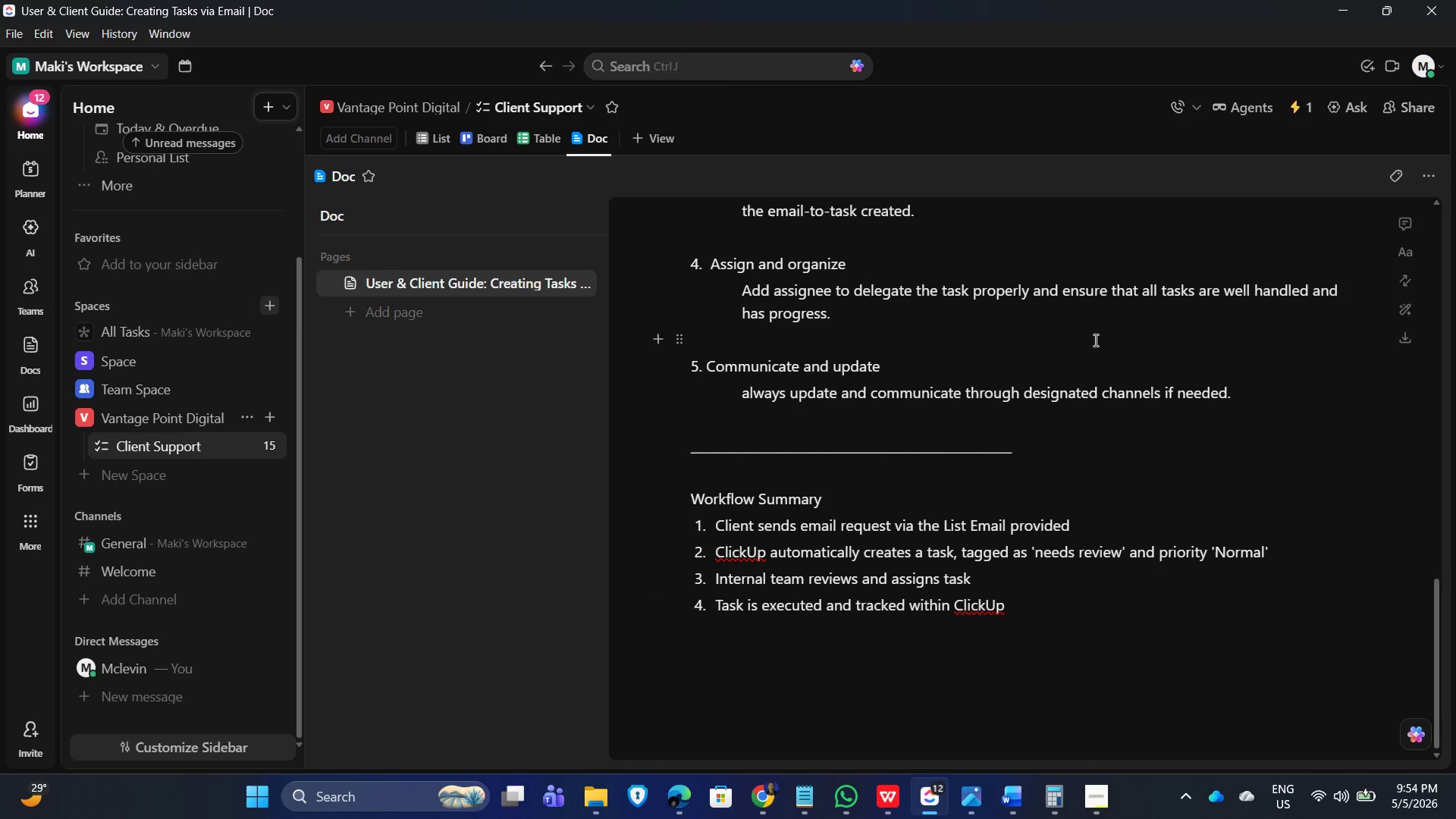 
wait(6.77)
 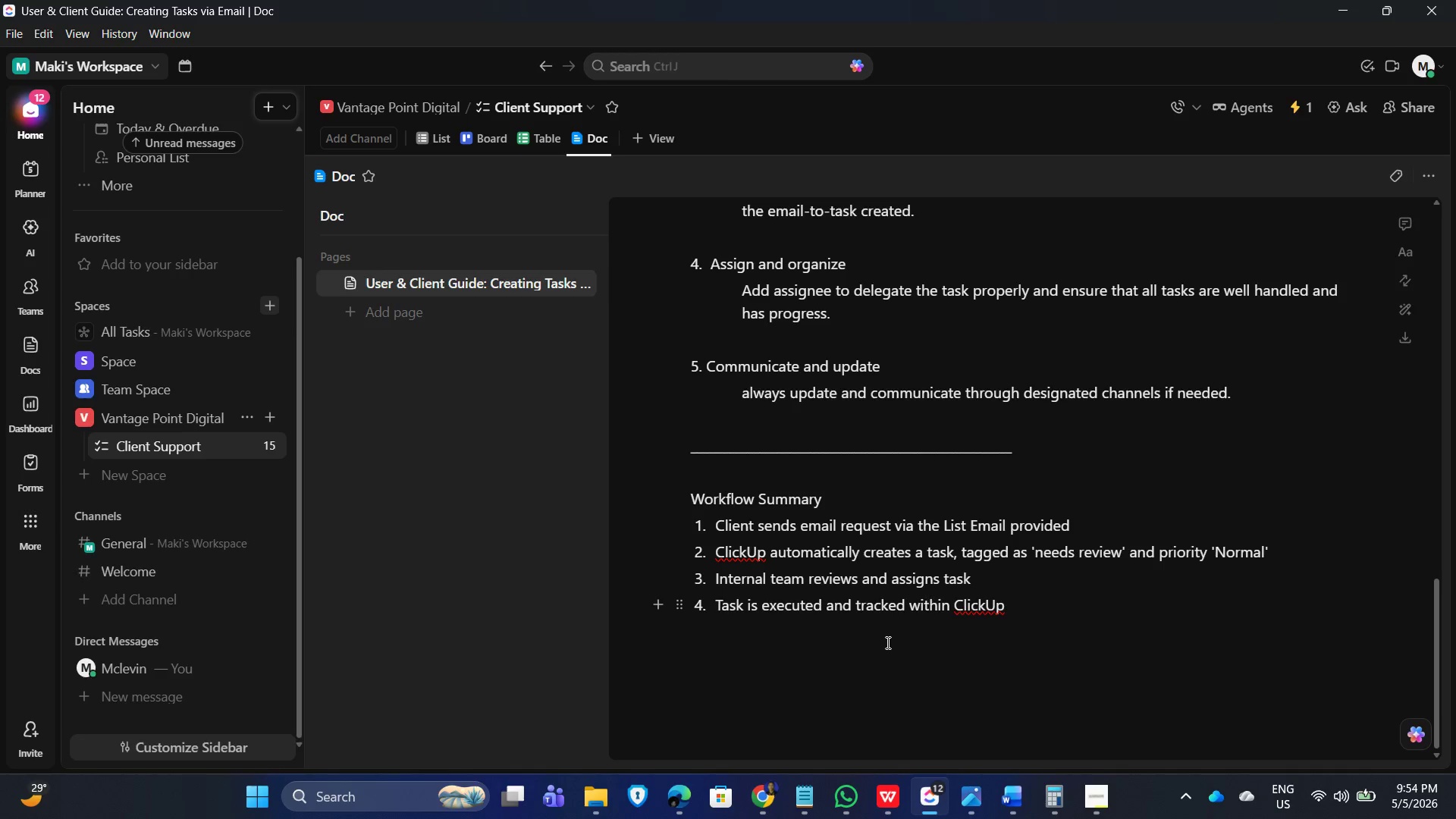 
left_click([835, 127])
 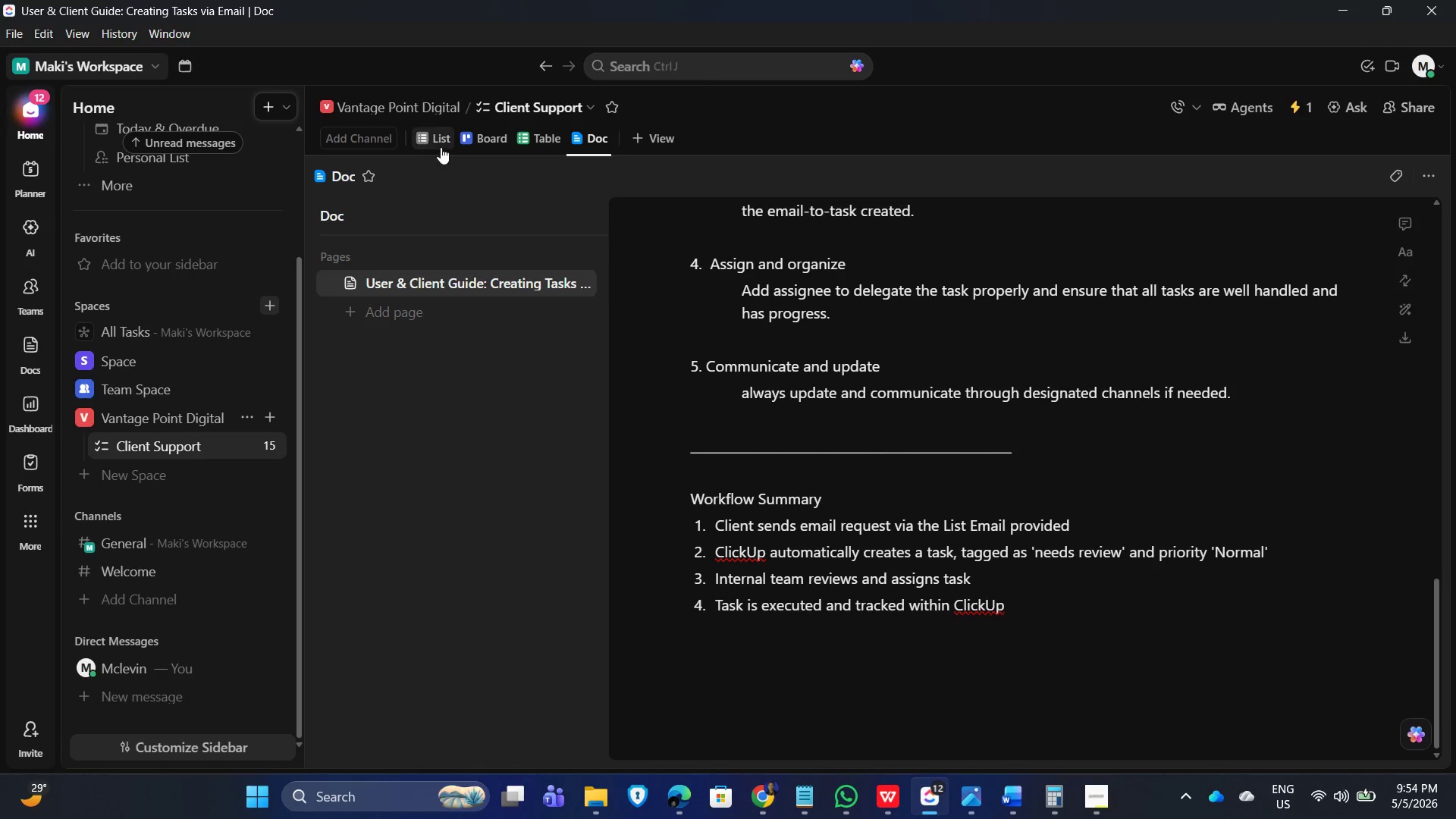 
left_click([436, 135])
 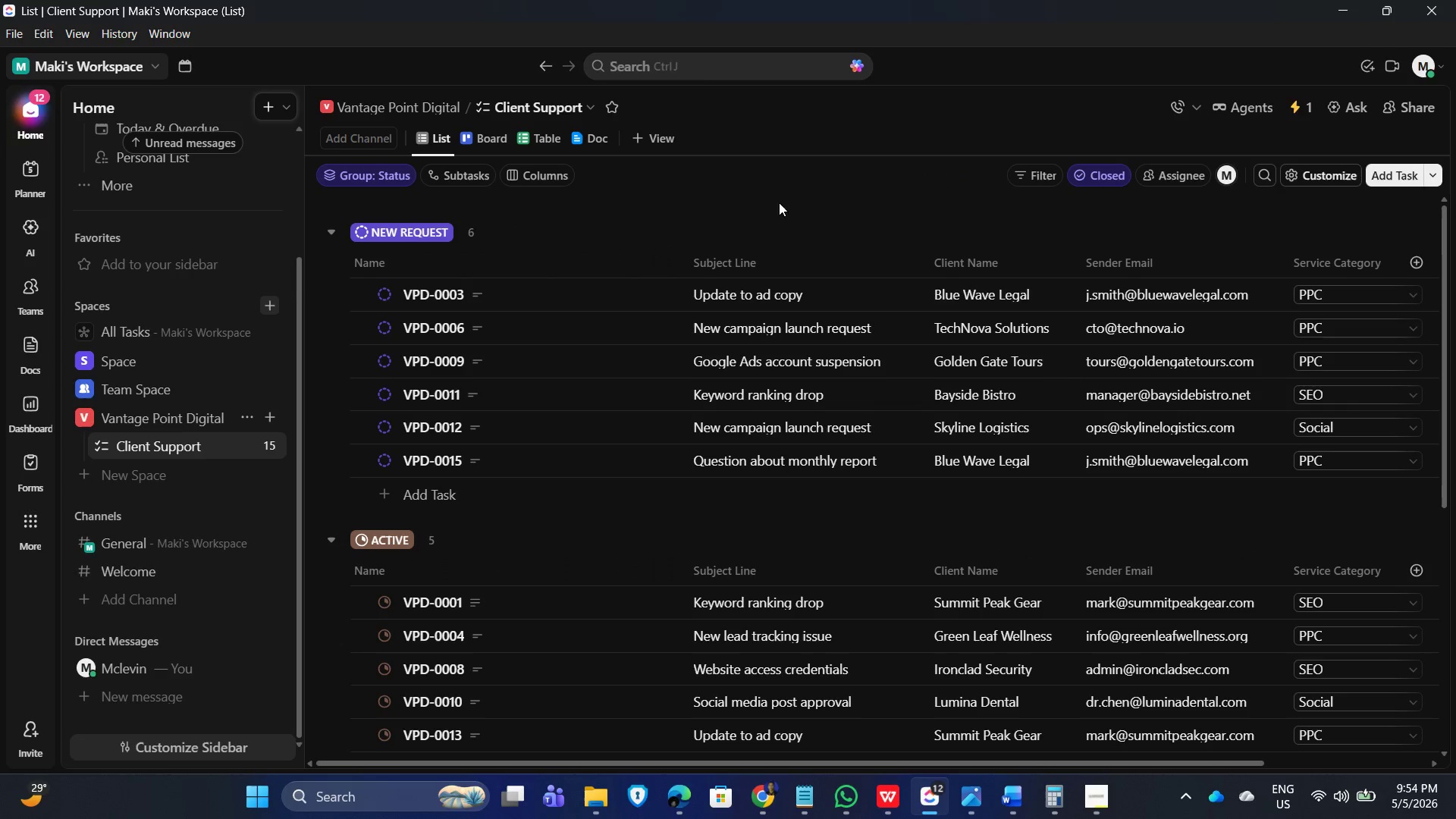 
left_click([594, 142])
 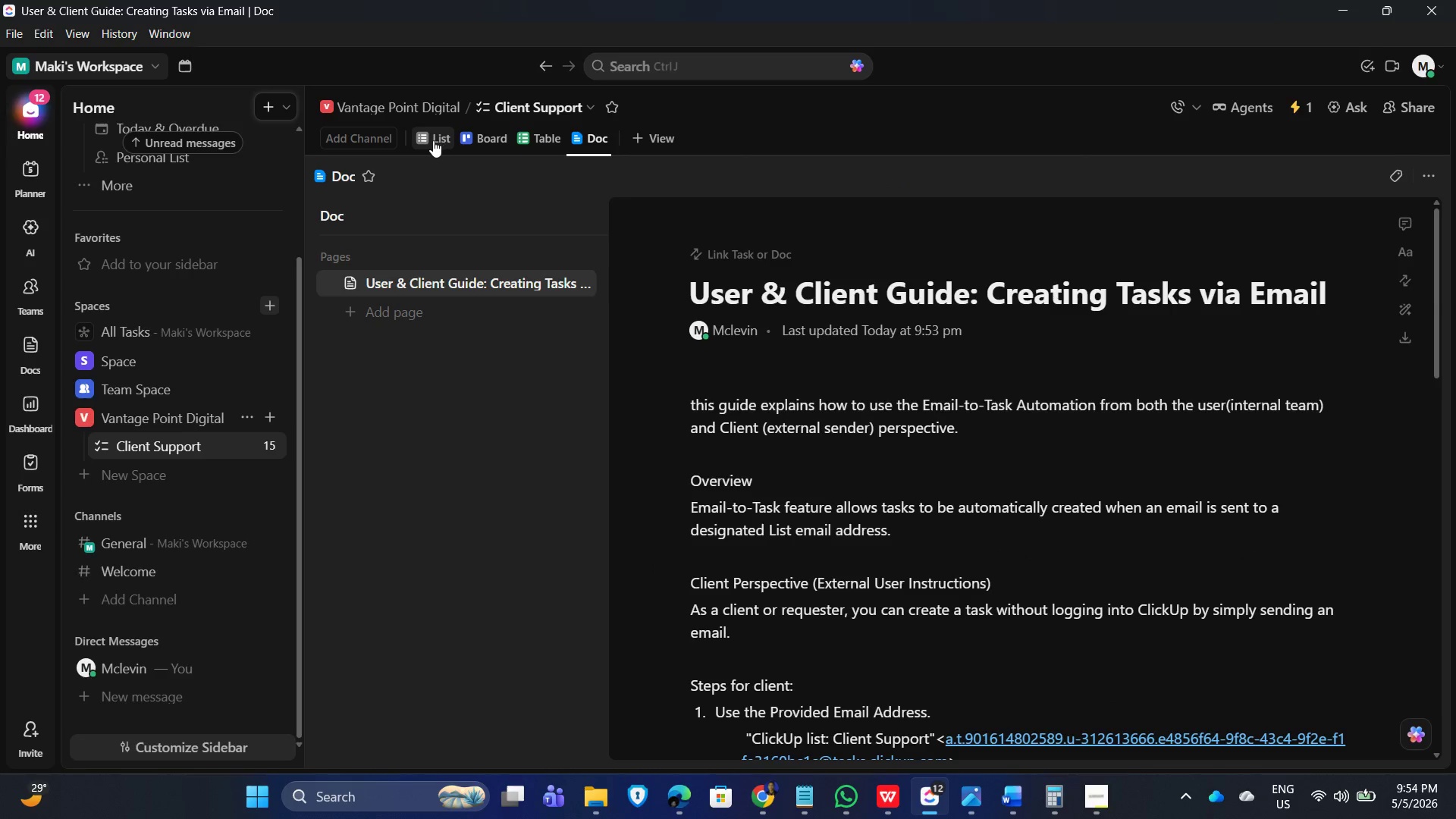 
left_click([429, 140])
 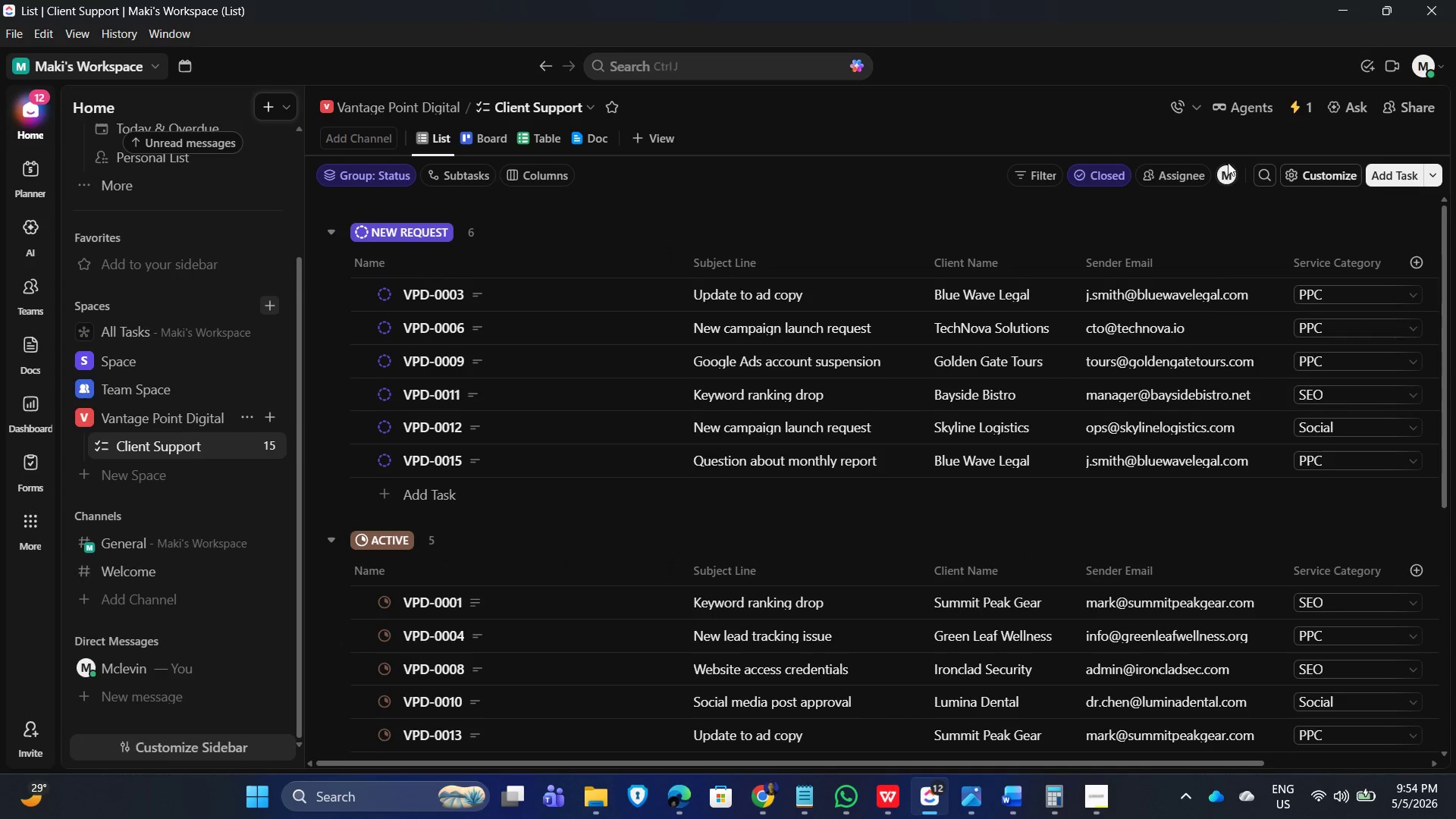 
left_click([1103, 806])